 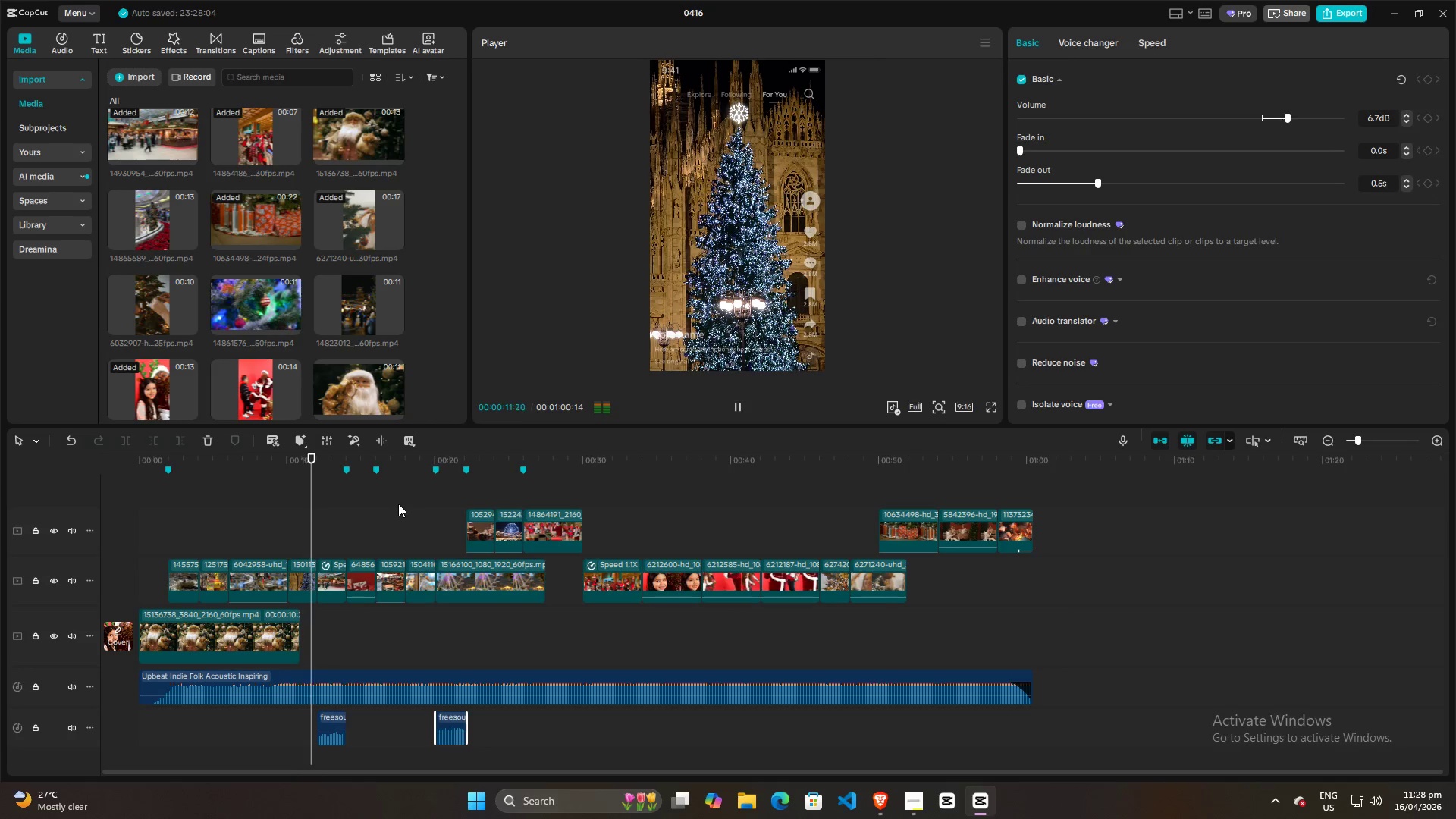 
key(Space)
 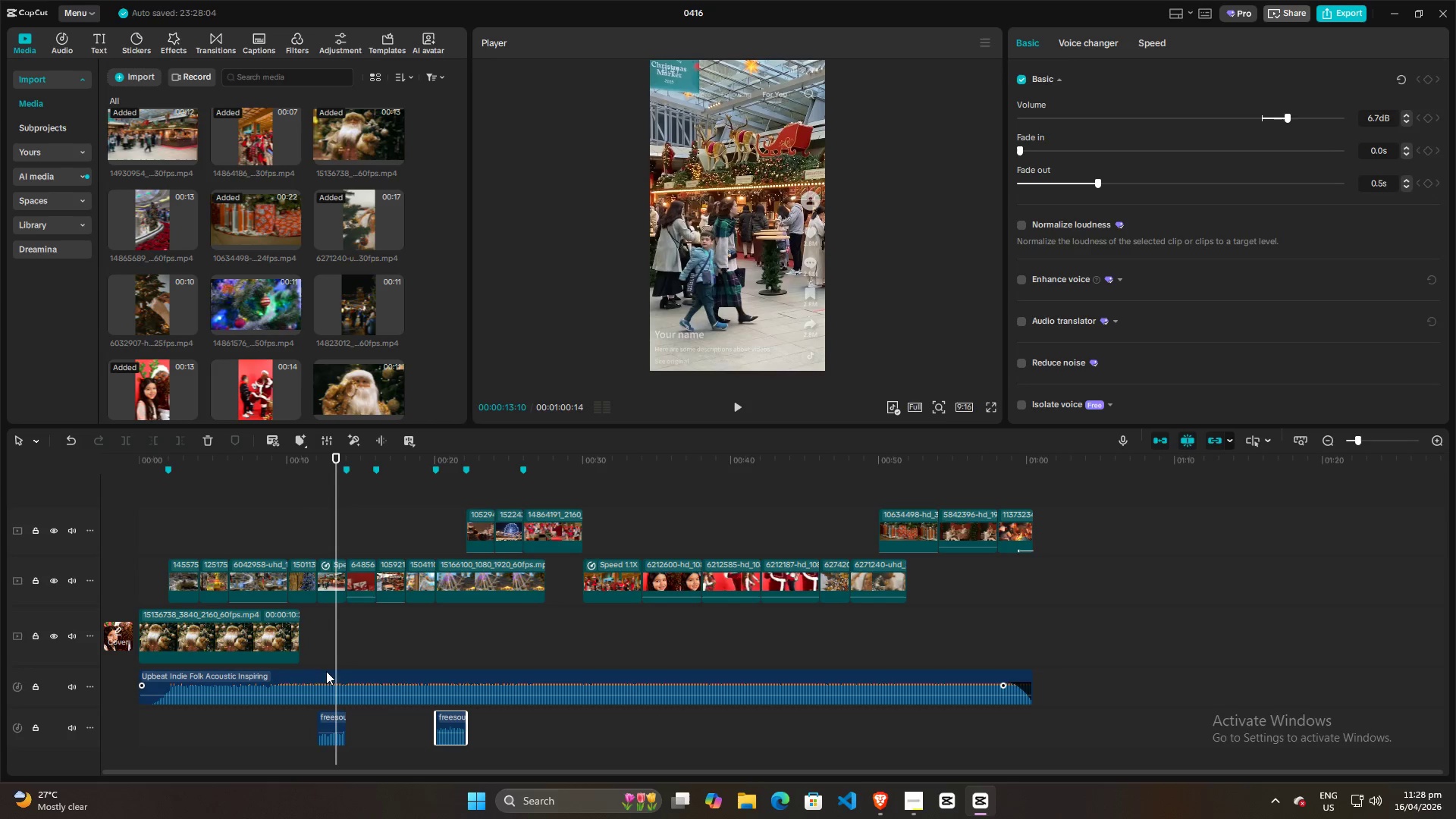 
left_click_drag(start_coordinate=[333, 639], to_coordinate=[312, 642])
 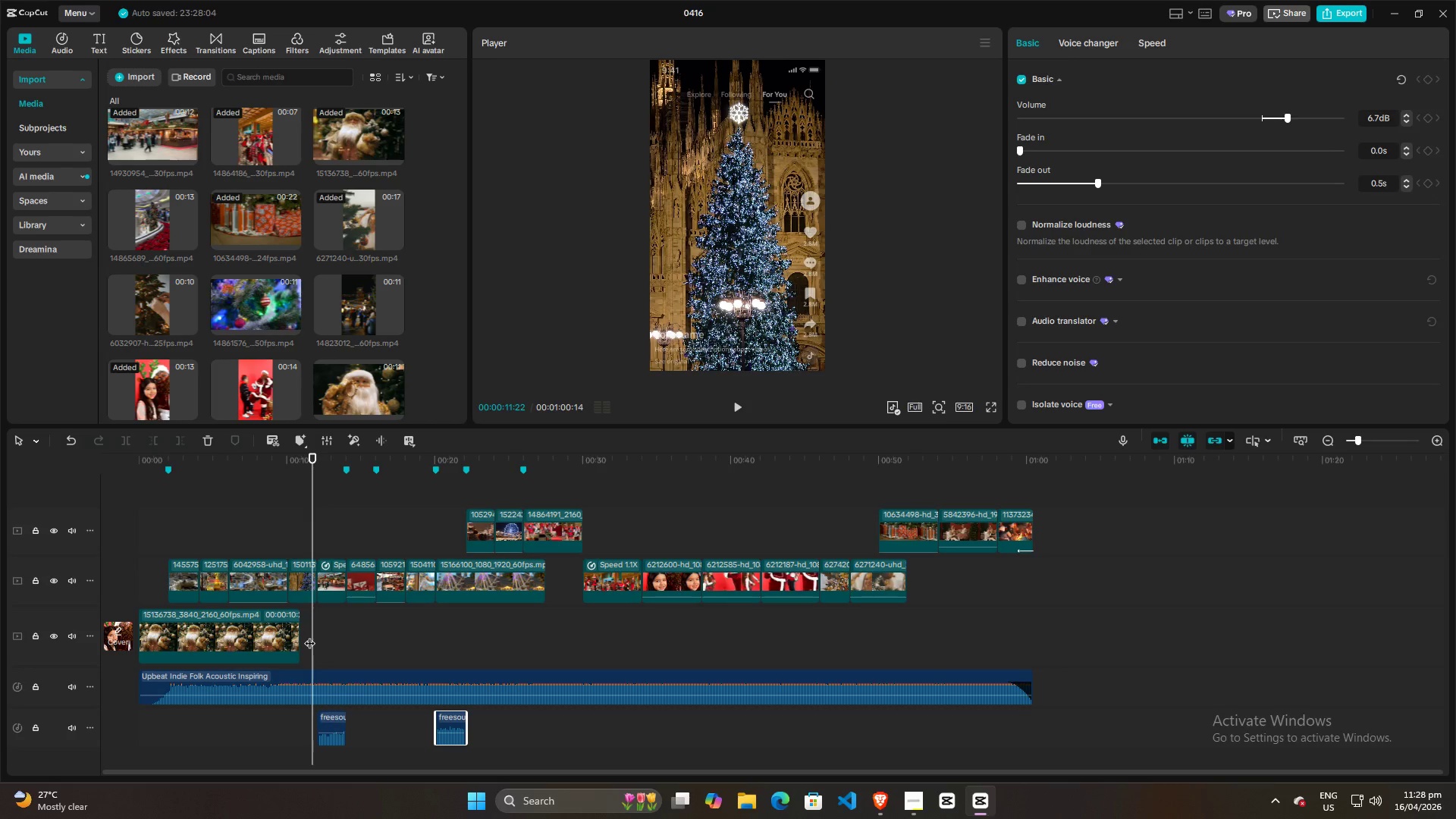 
left_click_drag(start_coordinate=[309, 635], to_coordinate=[315, 638])
 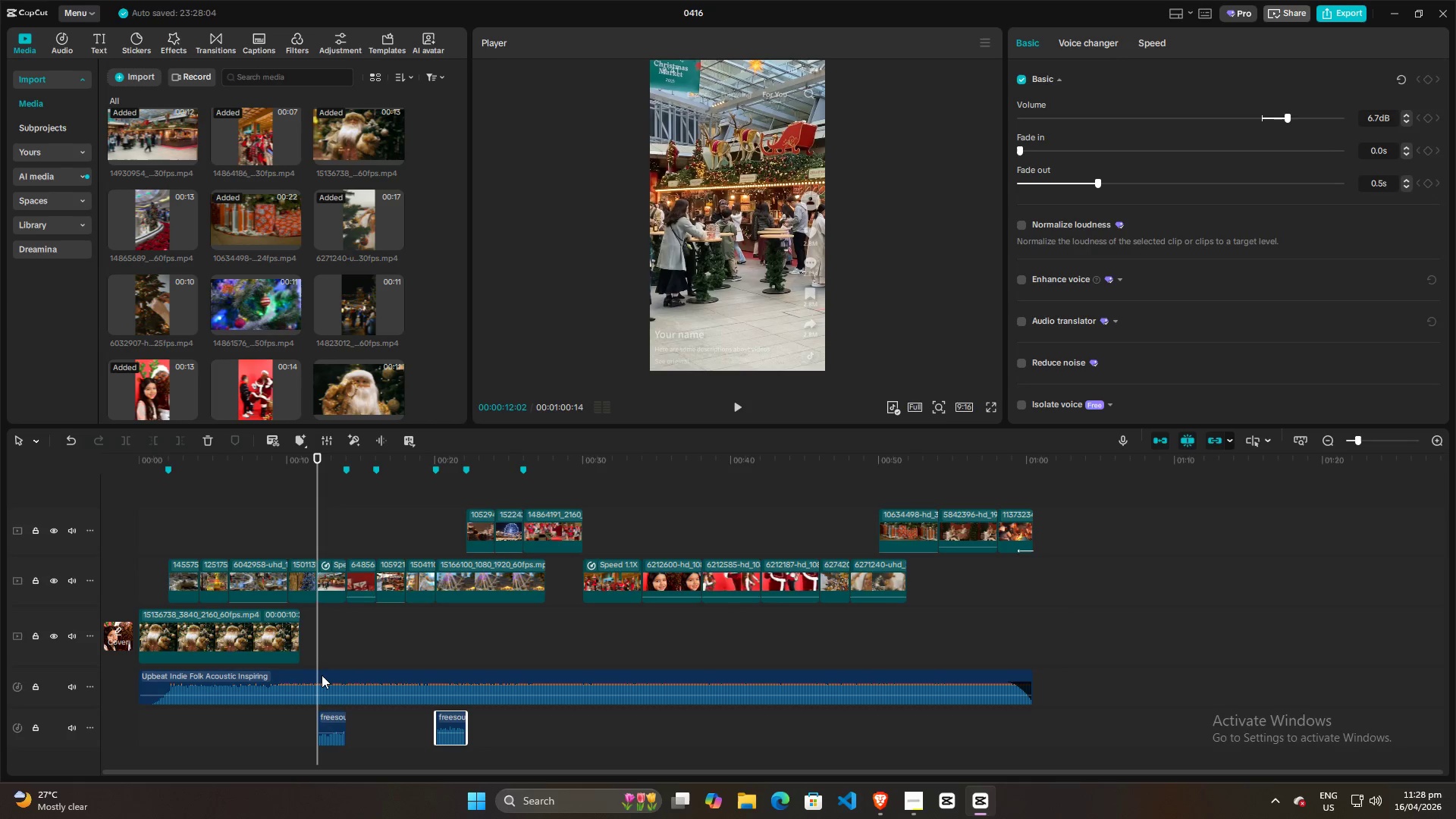 
left_click([322, 676])
 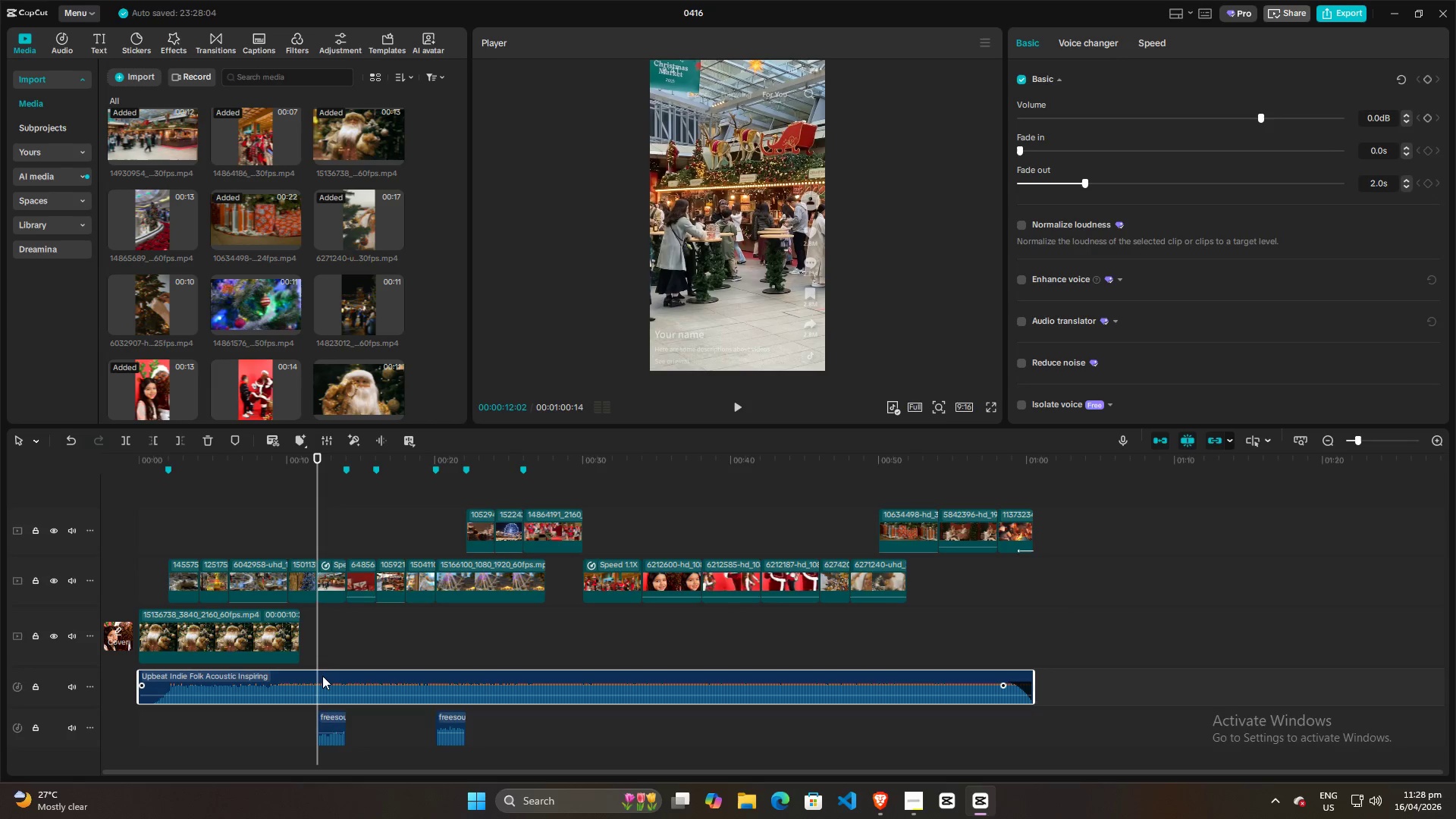 
key(Control+B)
 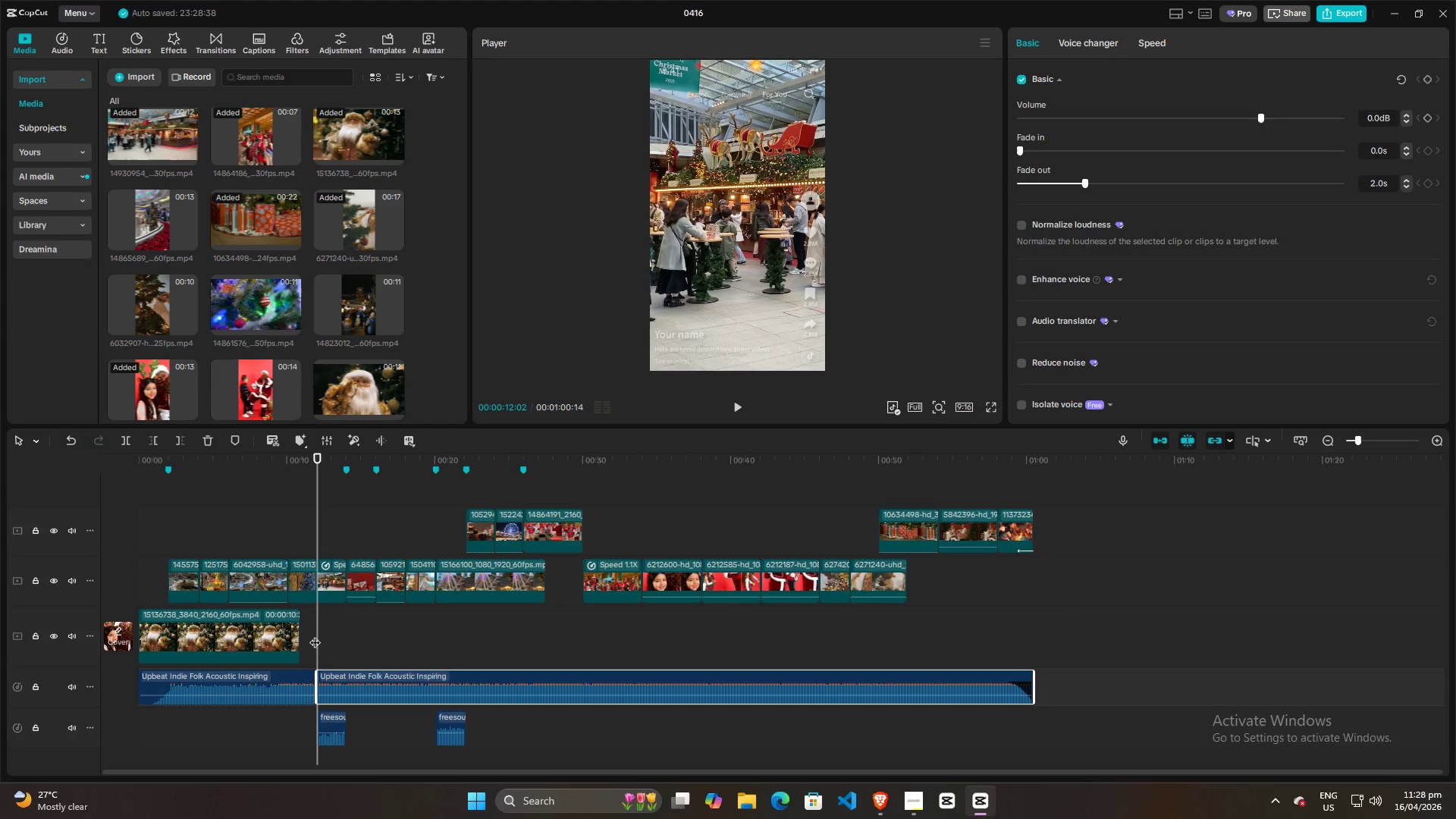 
left_click_drag(start_coordinate=[315, 635], to_coordinate=[344, 641])
 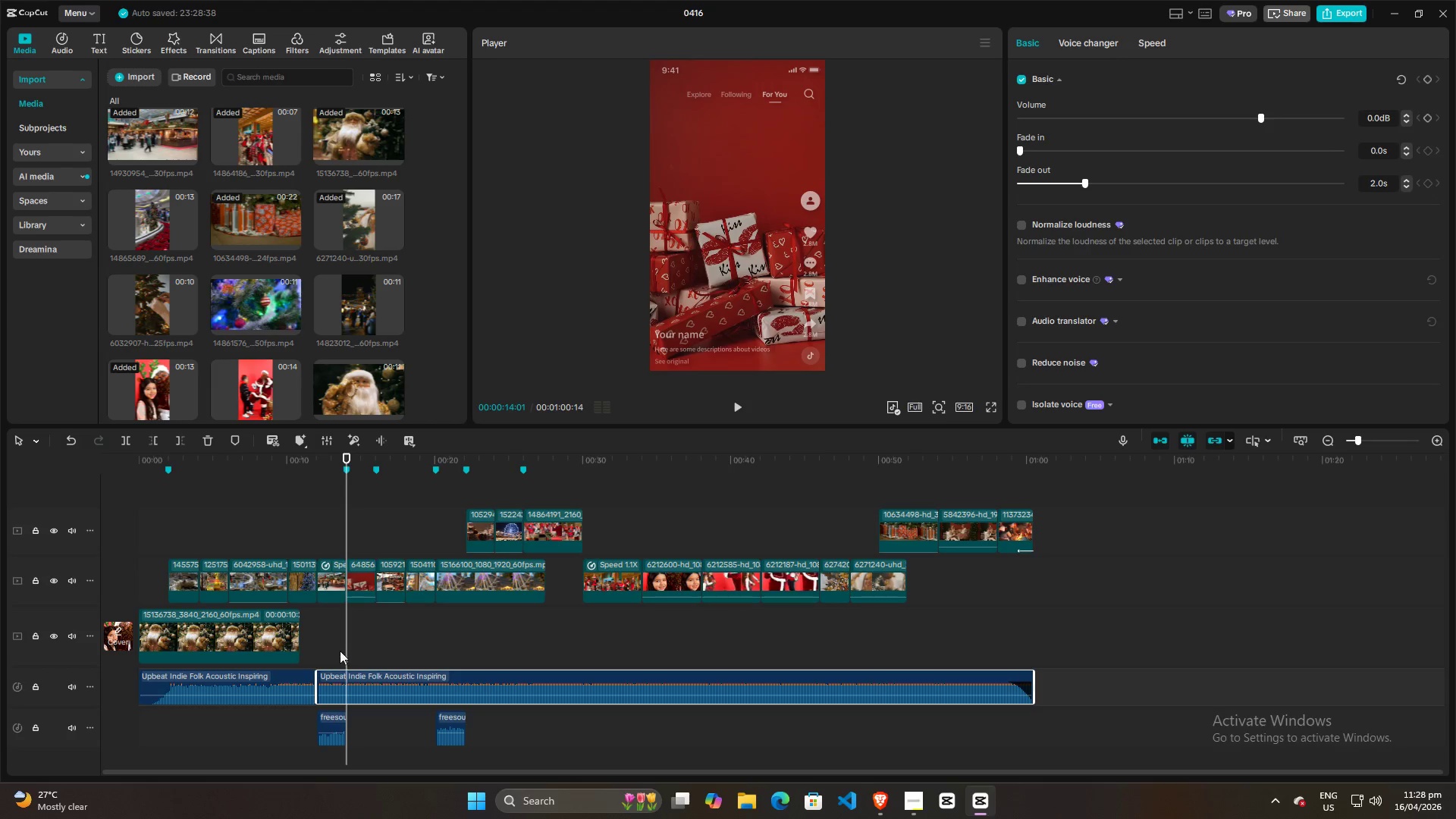 
key(Control+B)
 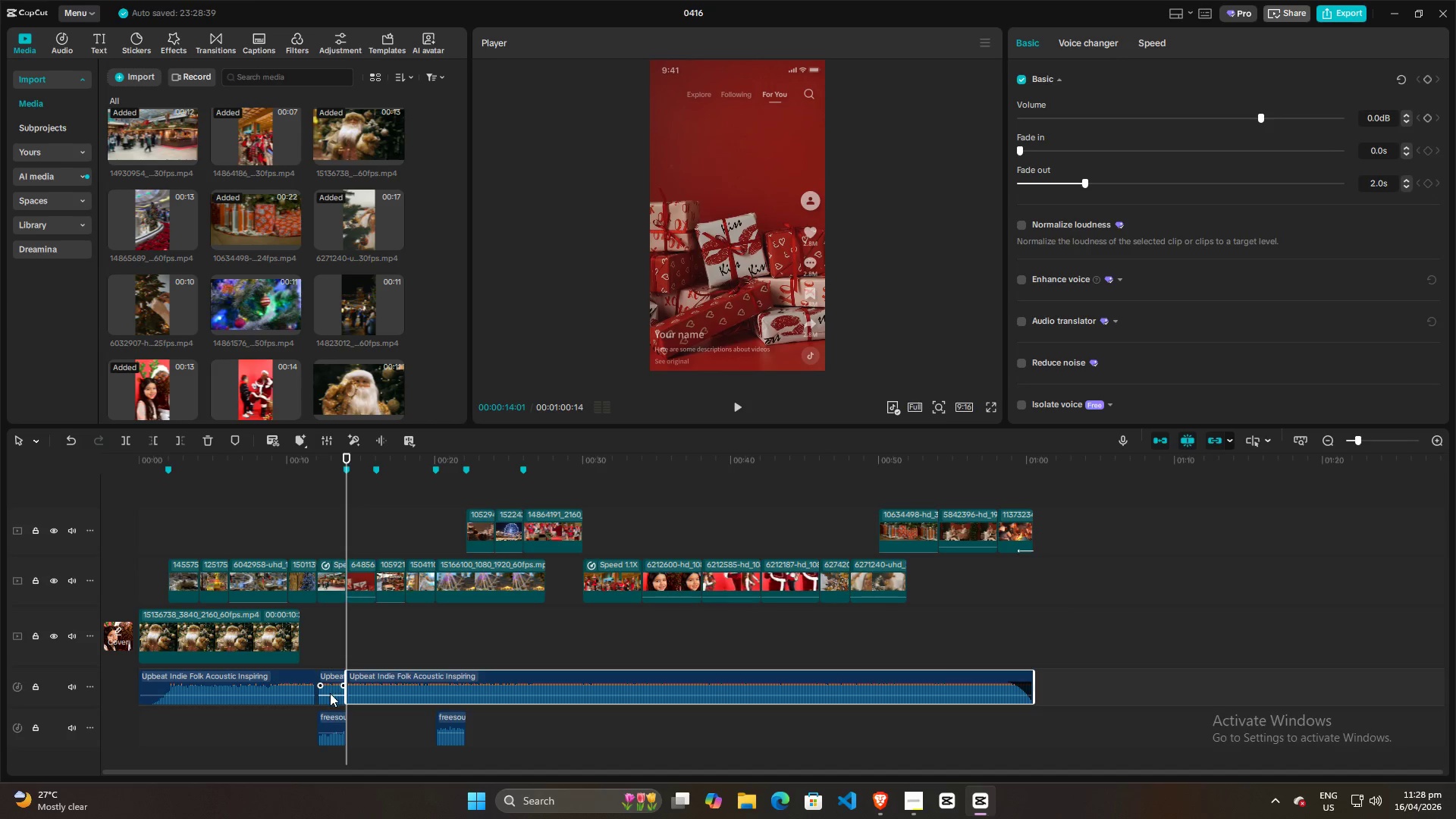 
left_click([331, 685])
 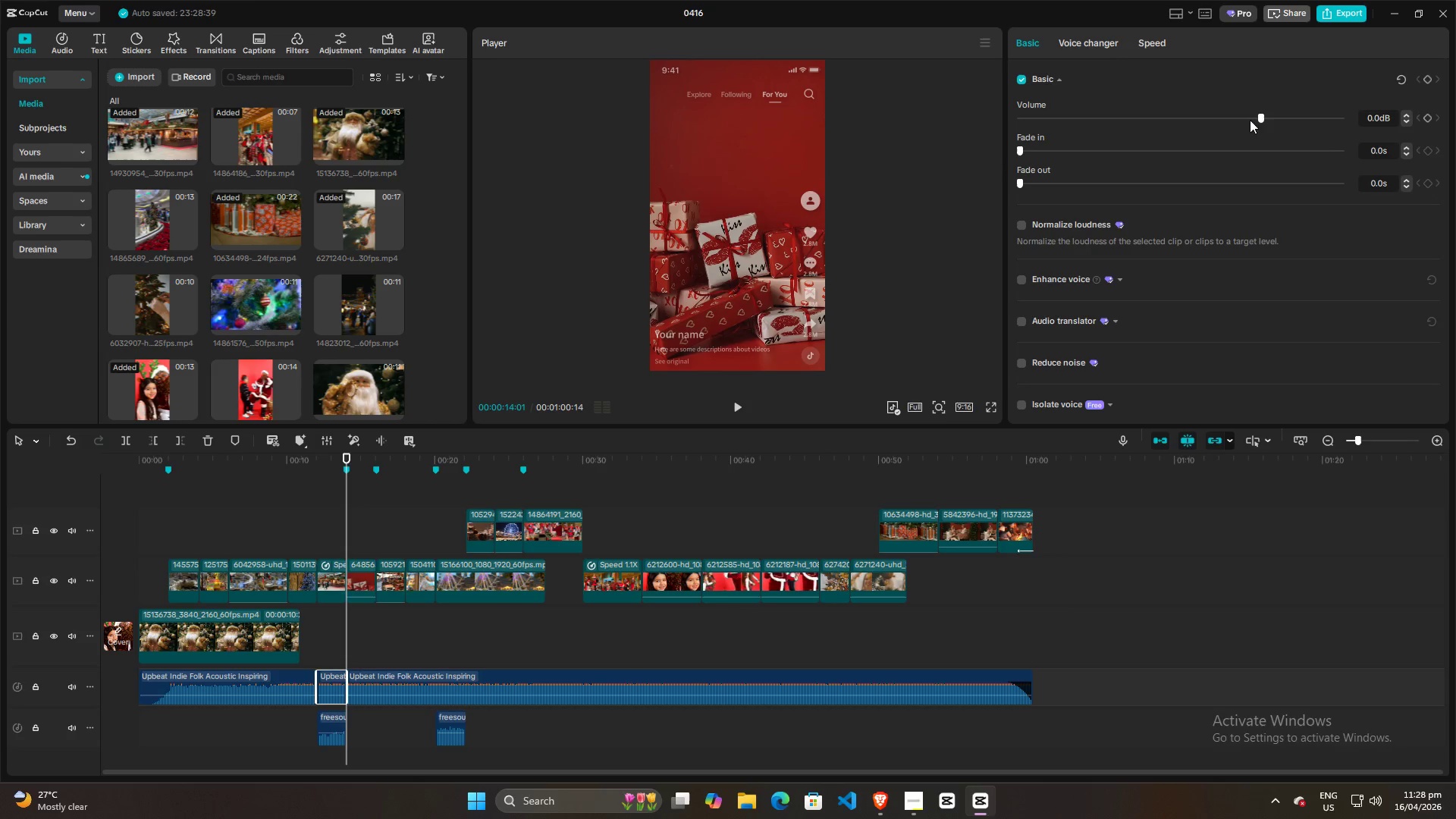 
left_click_drag(start_coordinate=[1259, 120], to_coordinate=[1247, 119])
 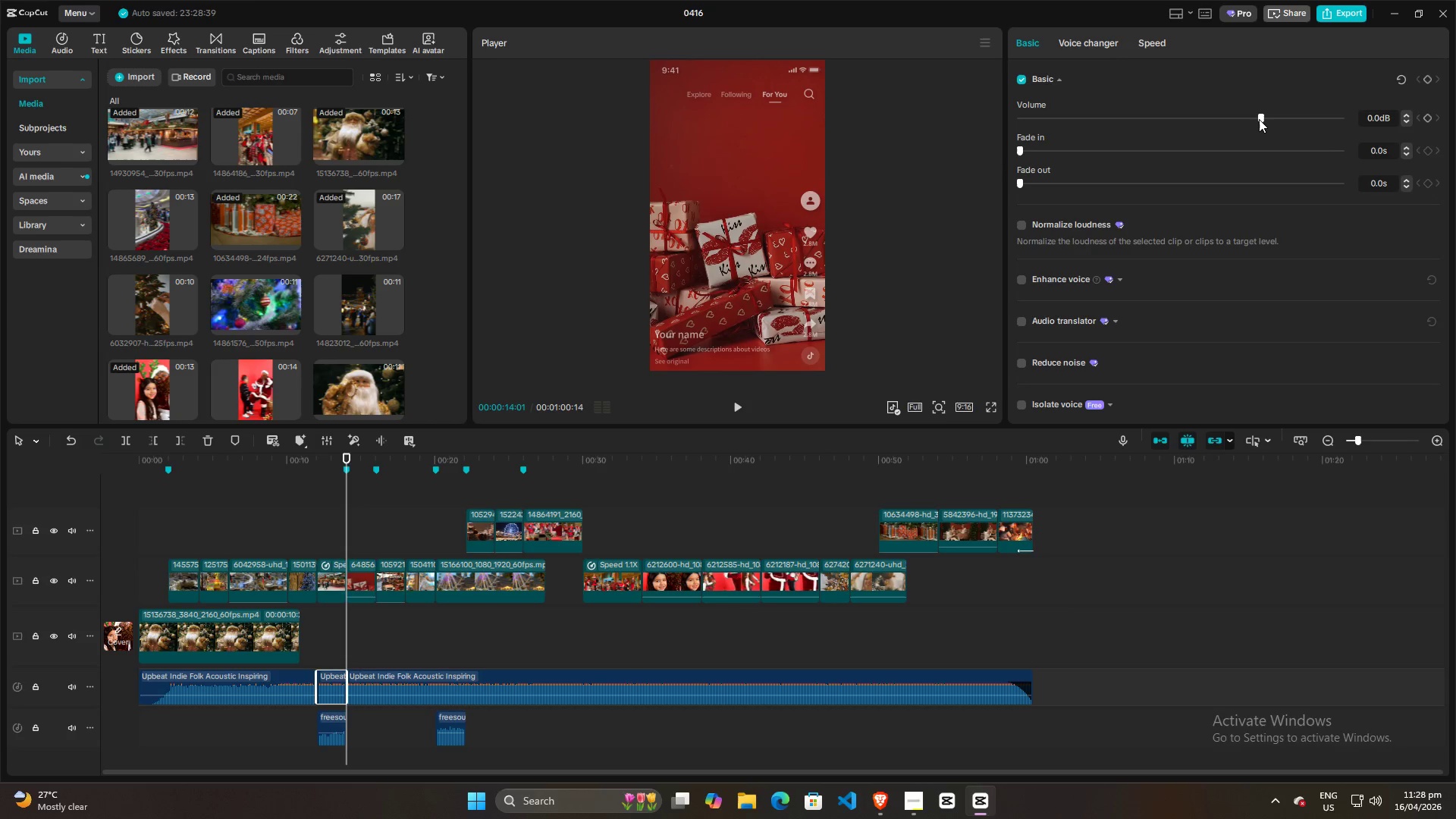 
left_click_drag(start_coordinate=[1259, 119], to_coordinate=[1249, 111])
 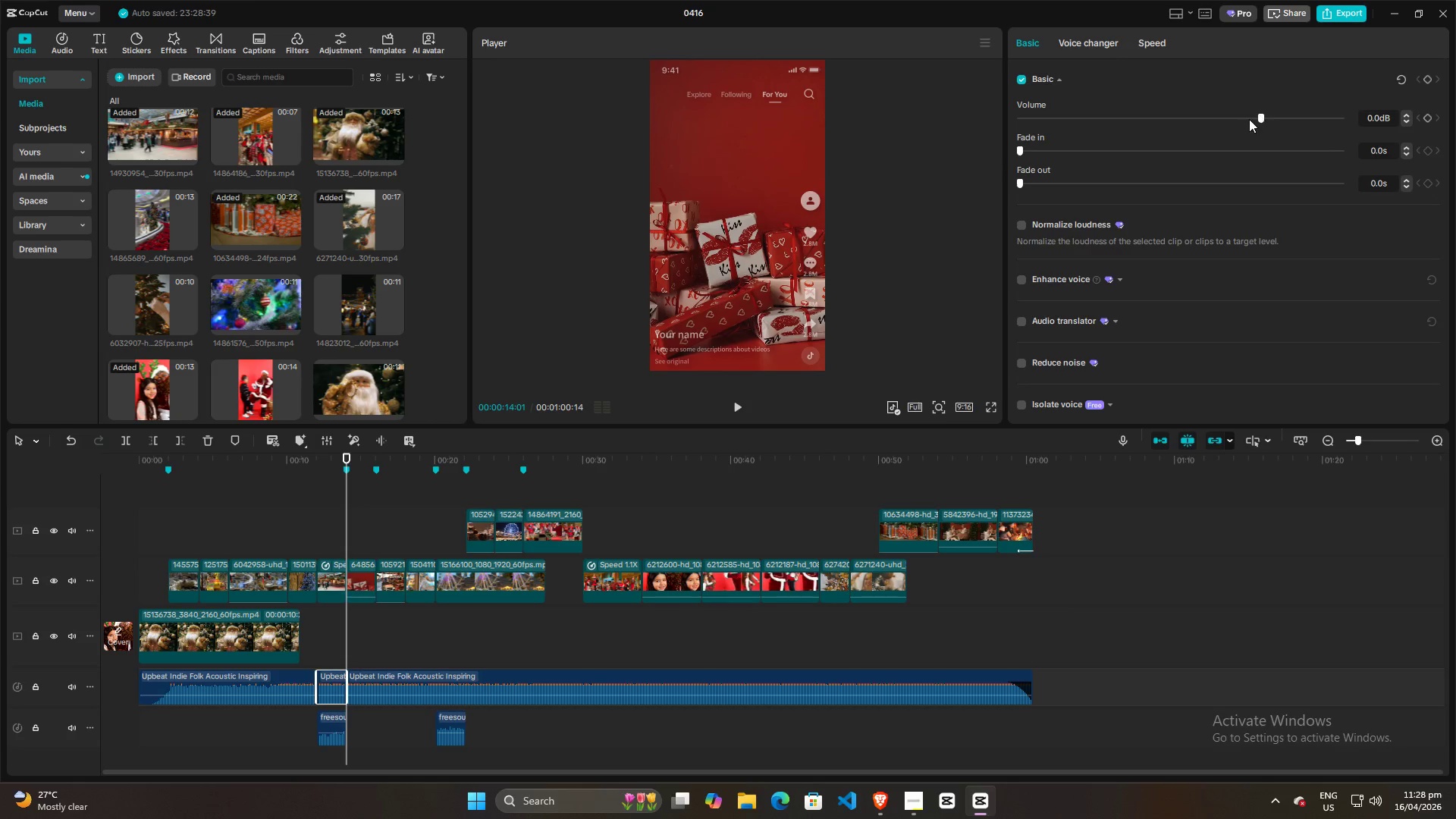 
left_click([1247, 119])
 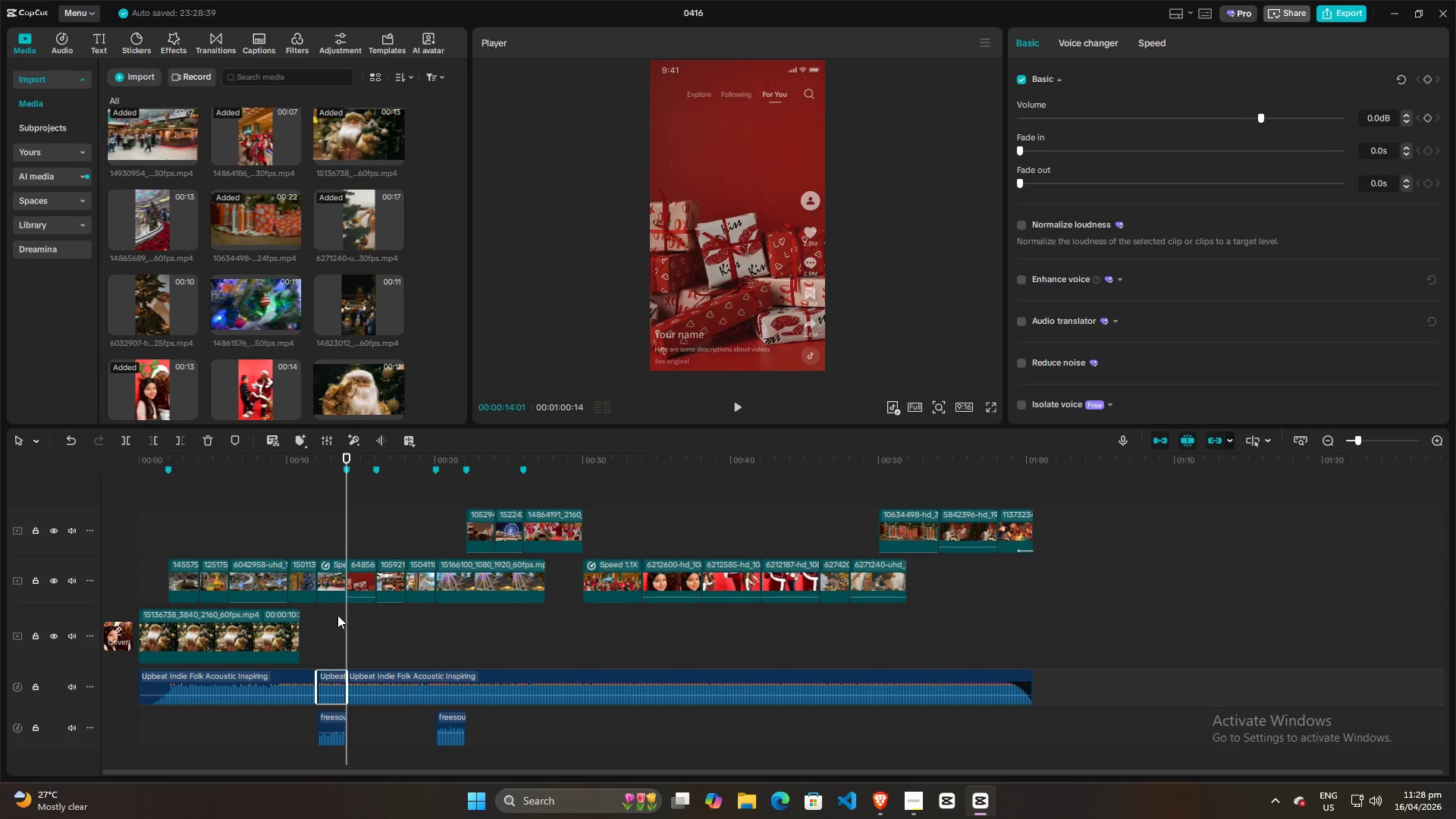 
left_click([334, 642])
 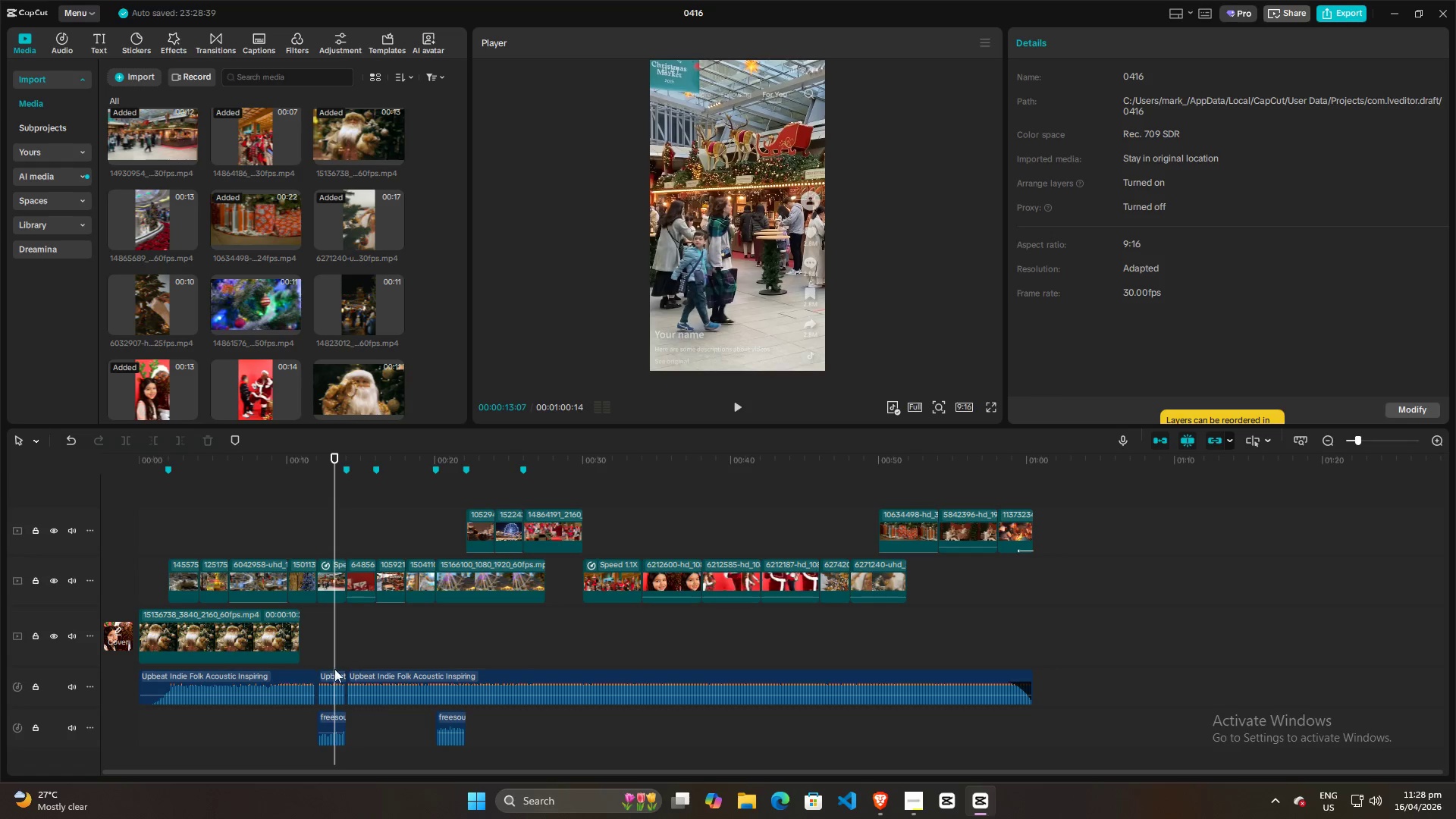 
left_click([332, 681])
 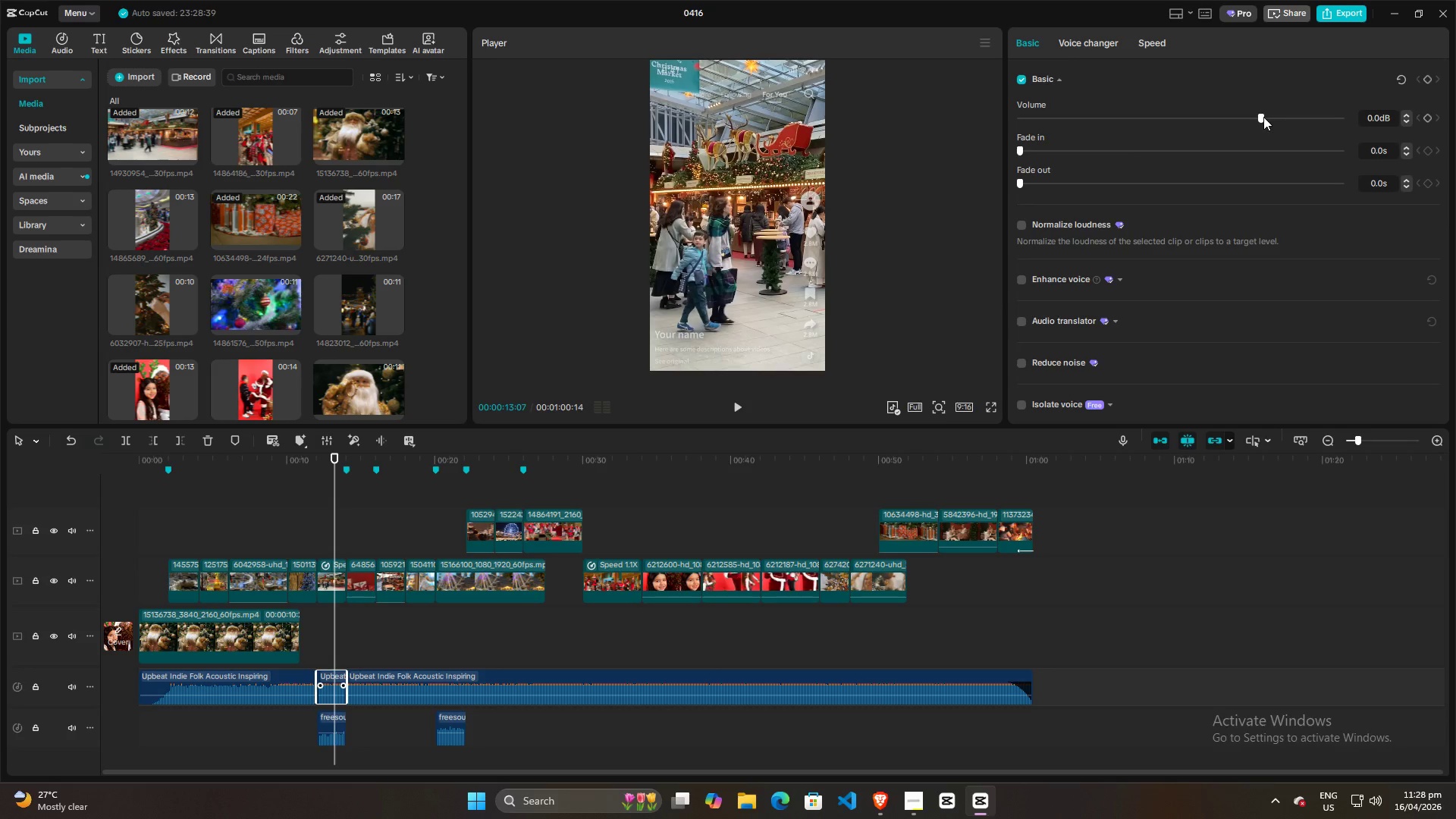 
left_click_drag(start_coordinate=[1262, 116], to_coordinate=[1239, 112])
 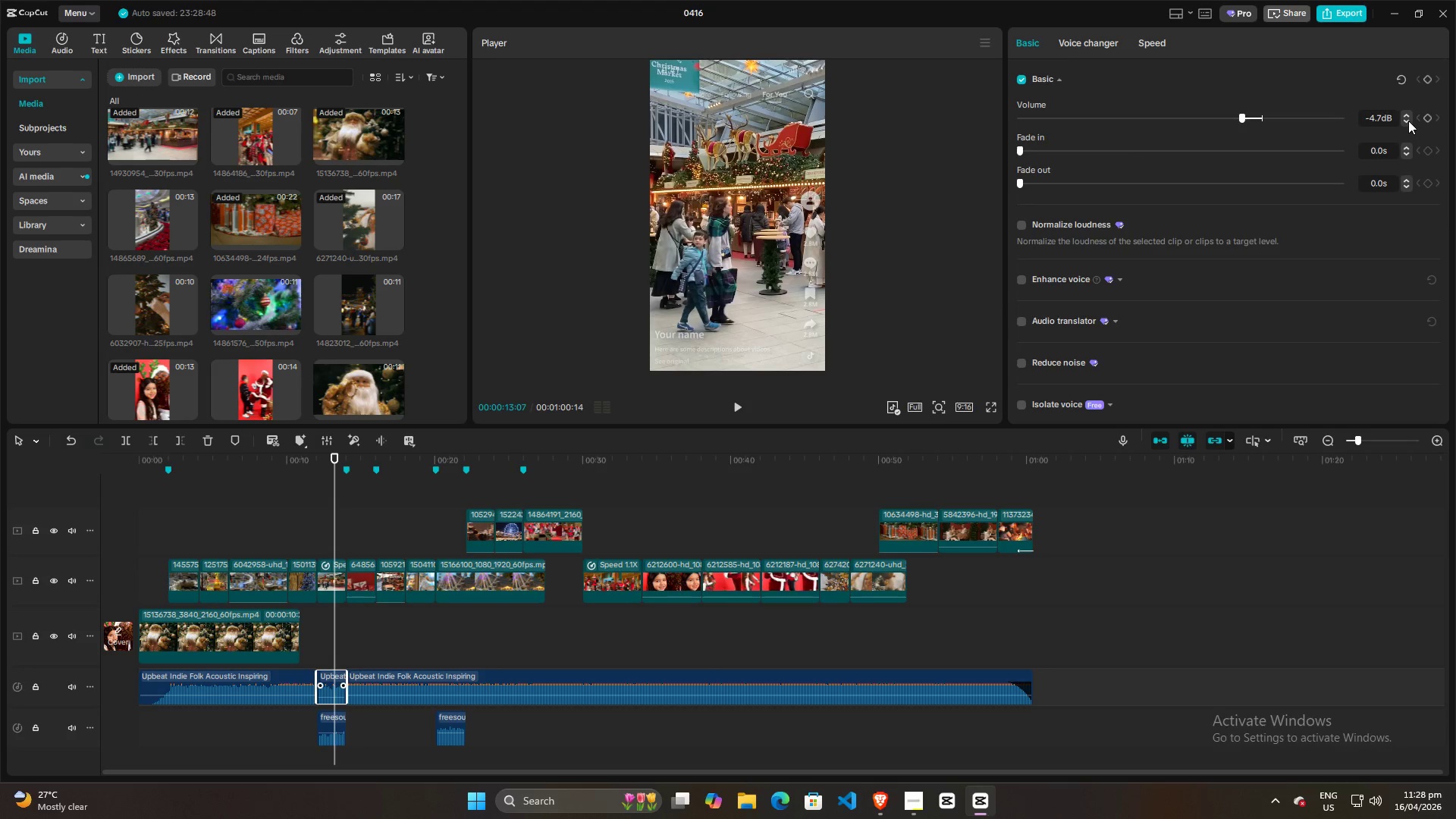 
double_click([1408, 121])
 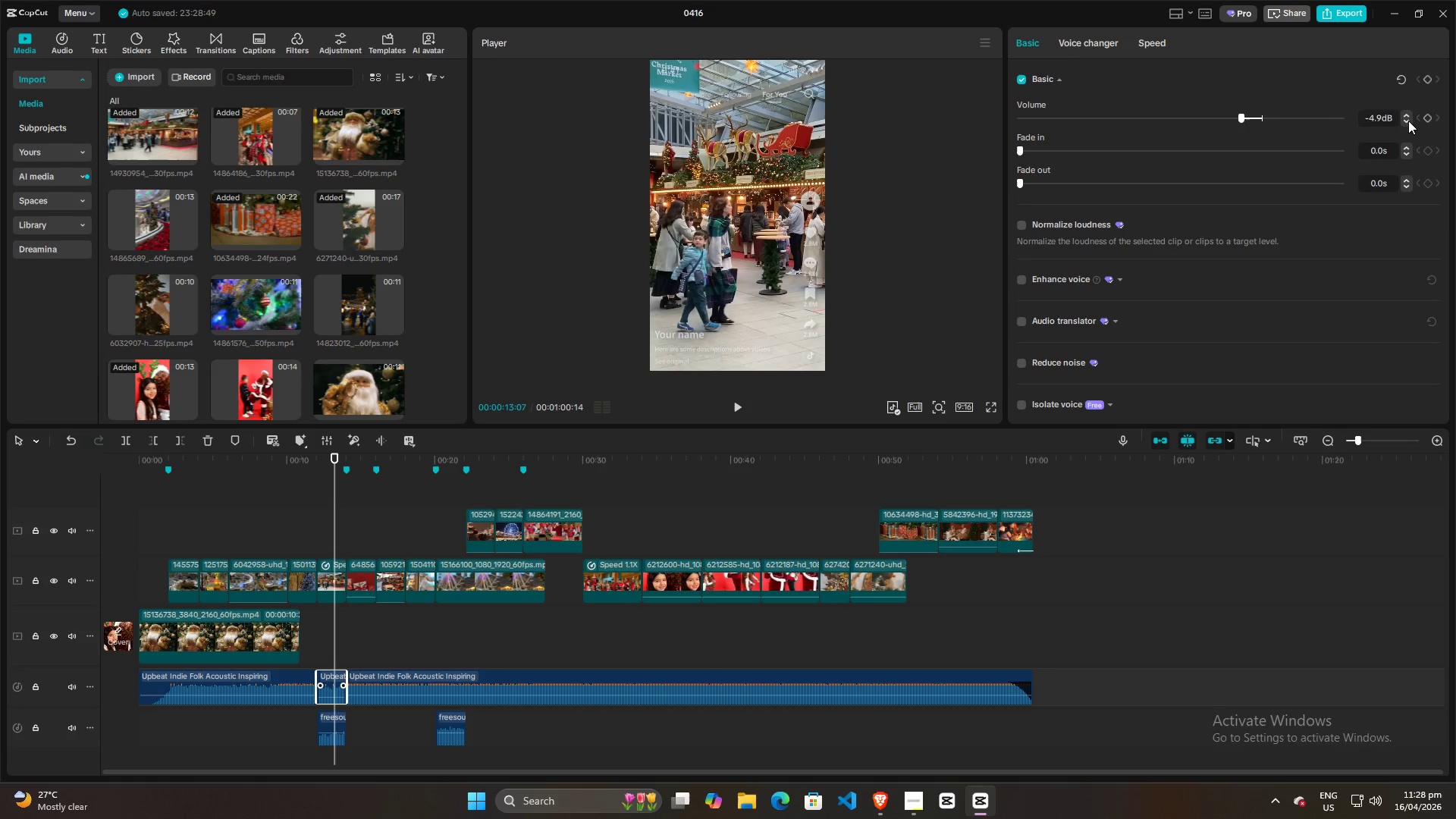 
triple_click([1408, 121])
 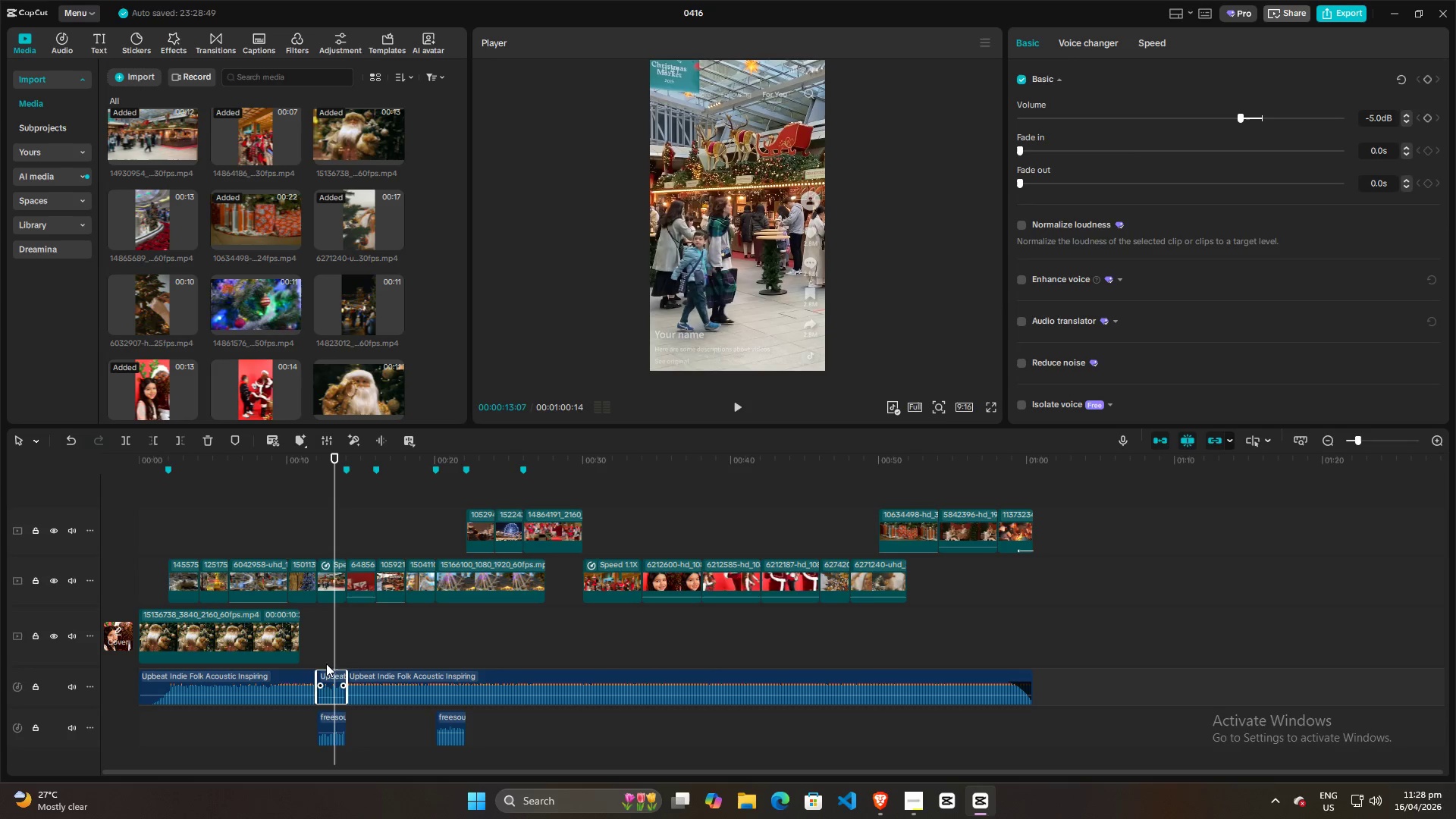 
left_click([304, 651])
 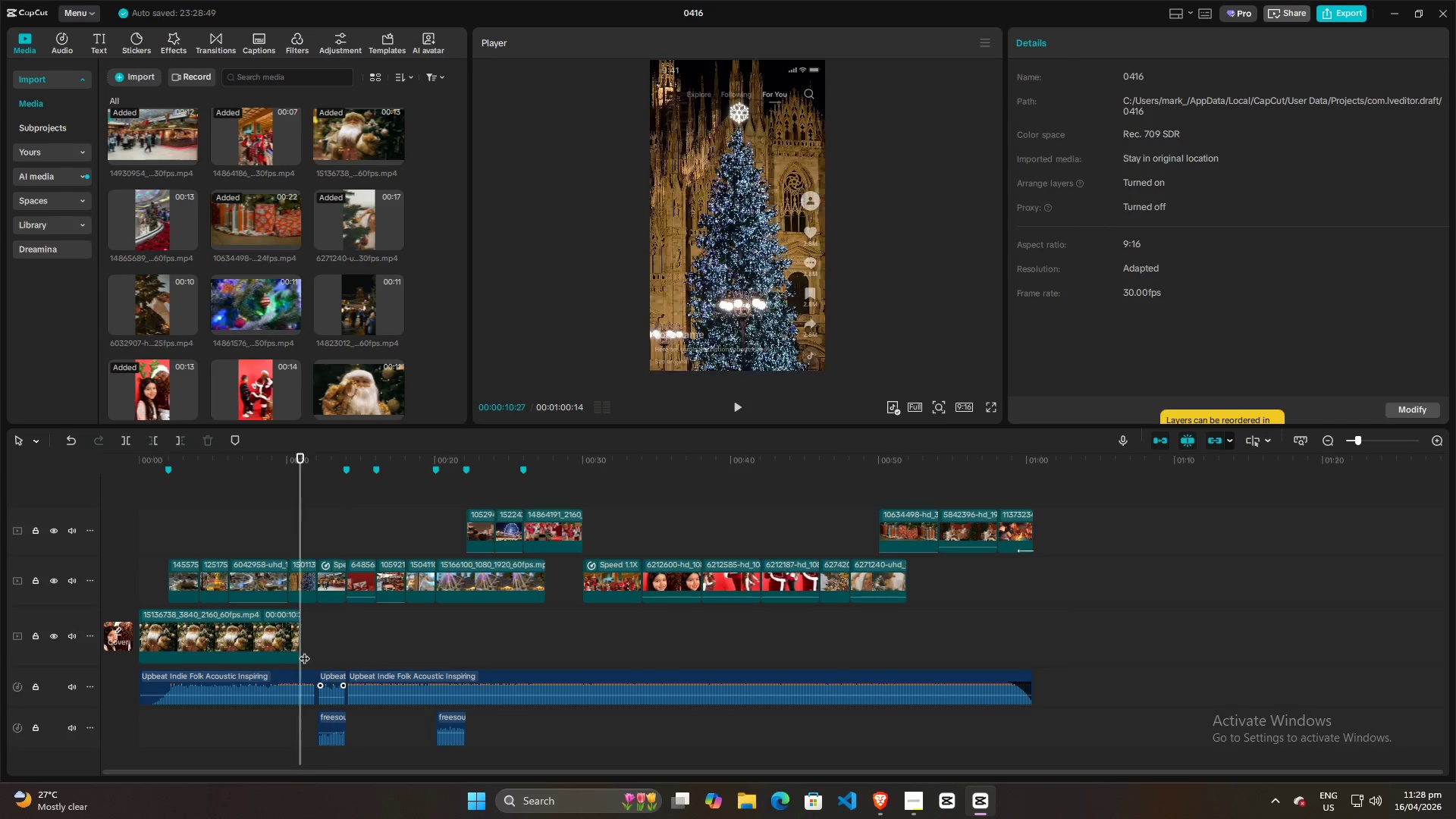 
key(Space)
 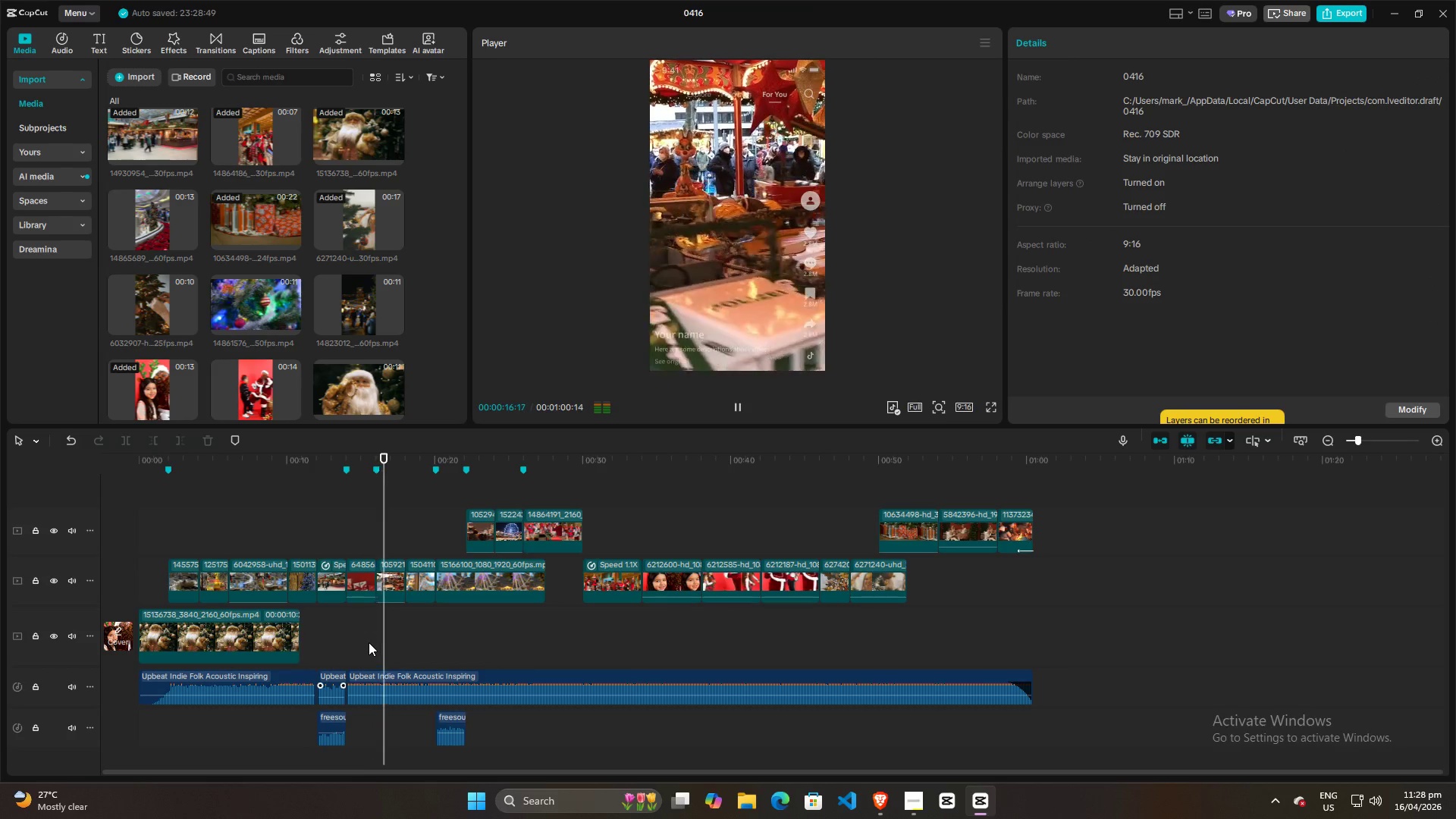 
wait(7.7)
 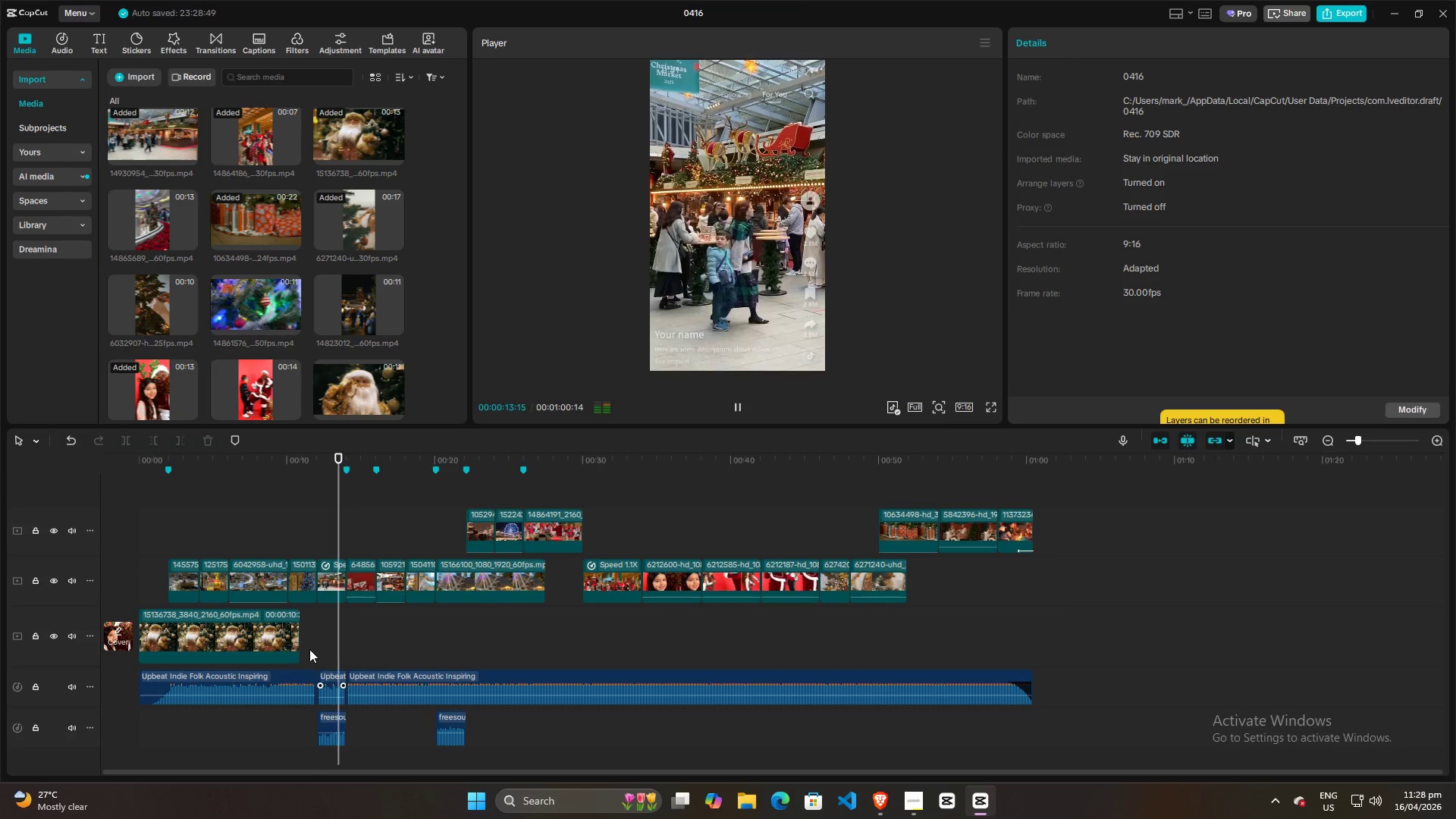 
key(Space)
 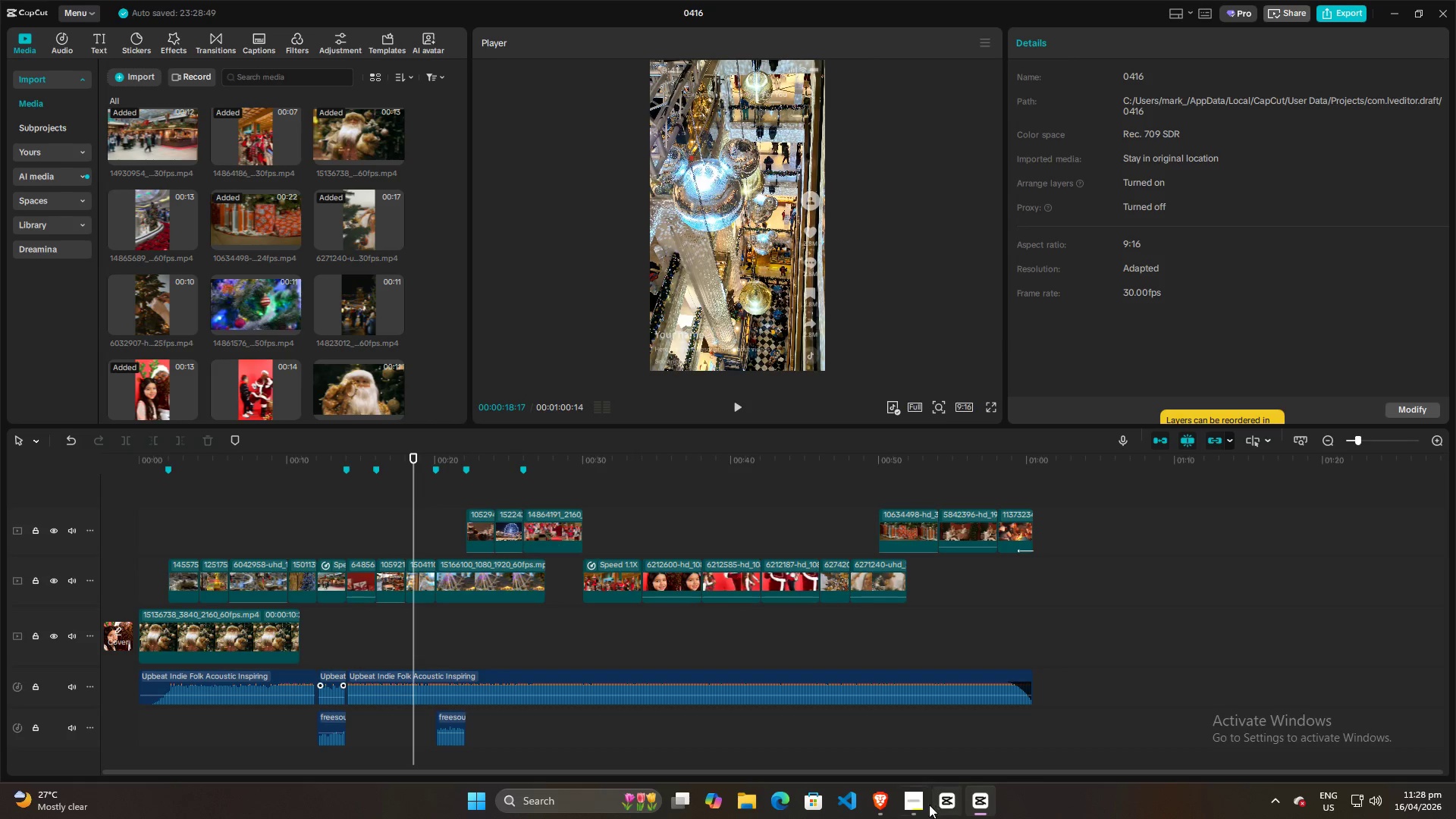 
left_click([883, 802])
 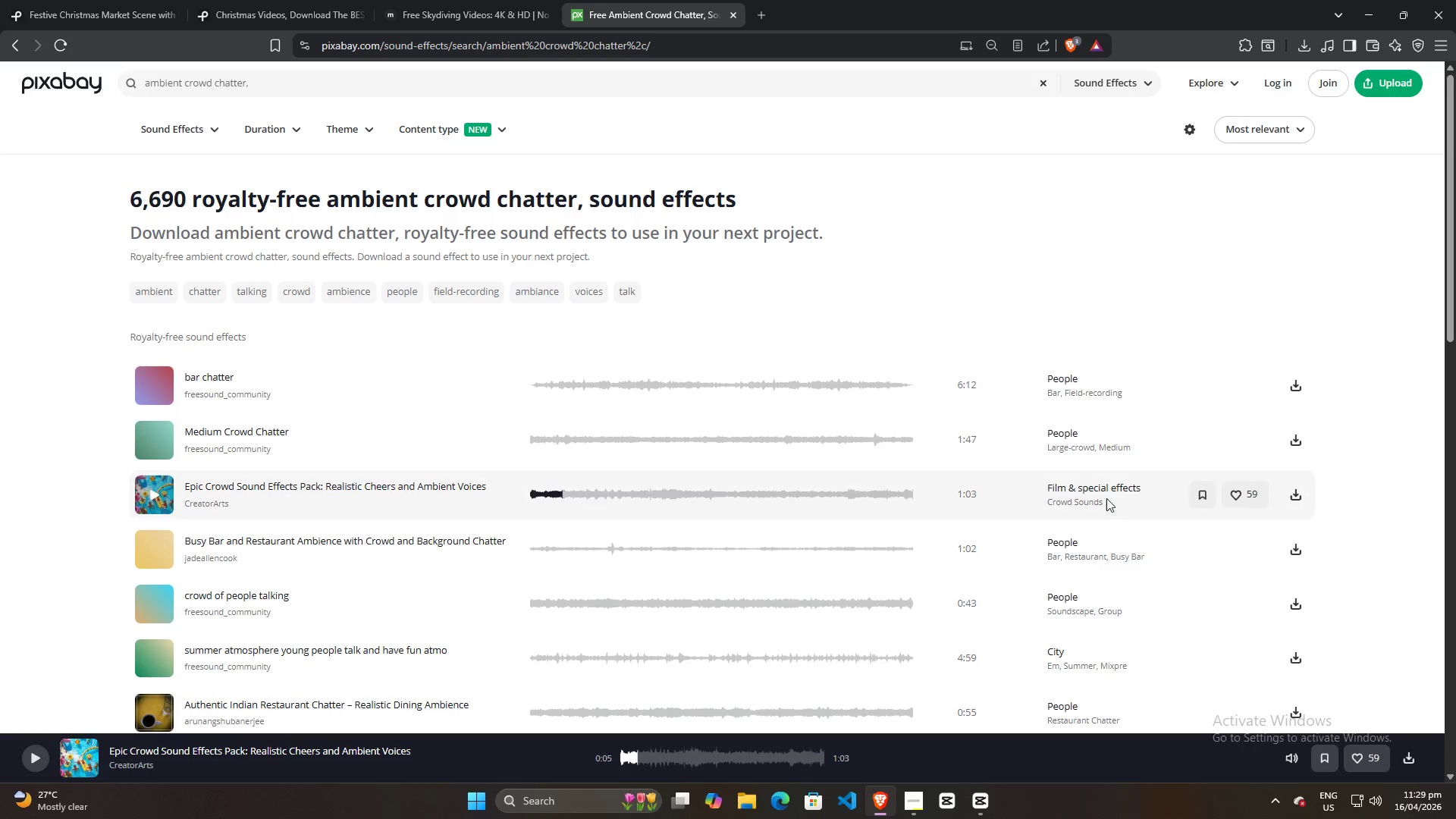 
left_click([1297, 497])
 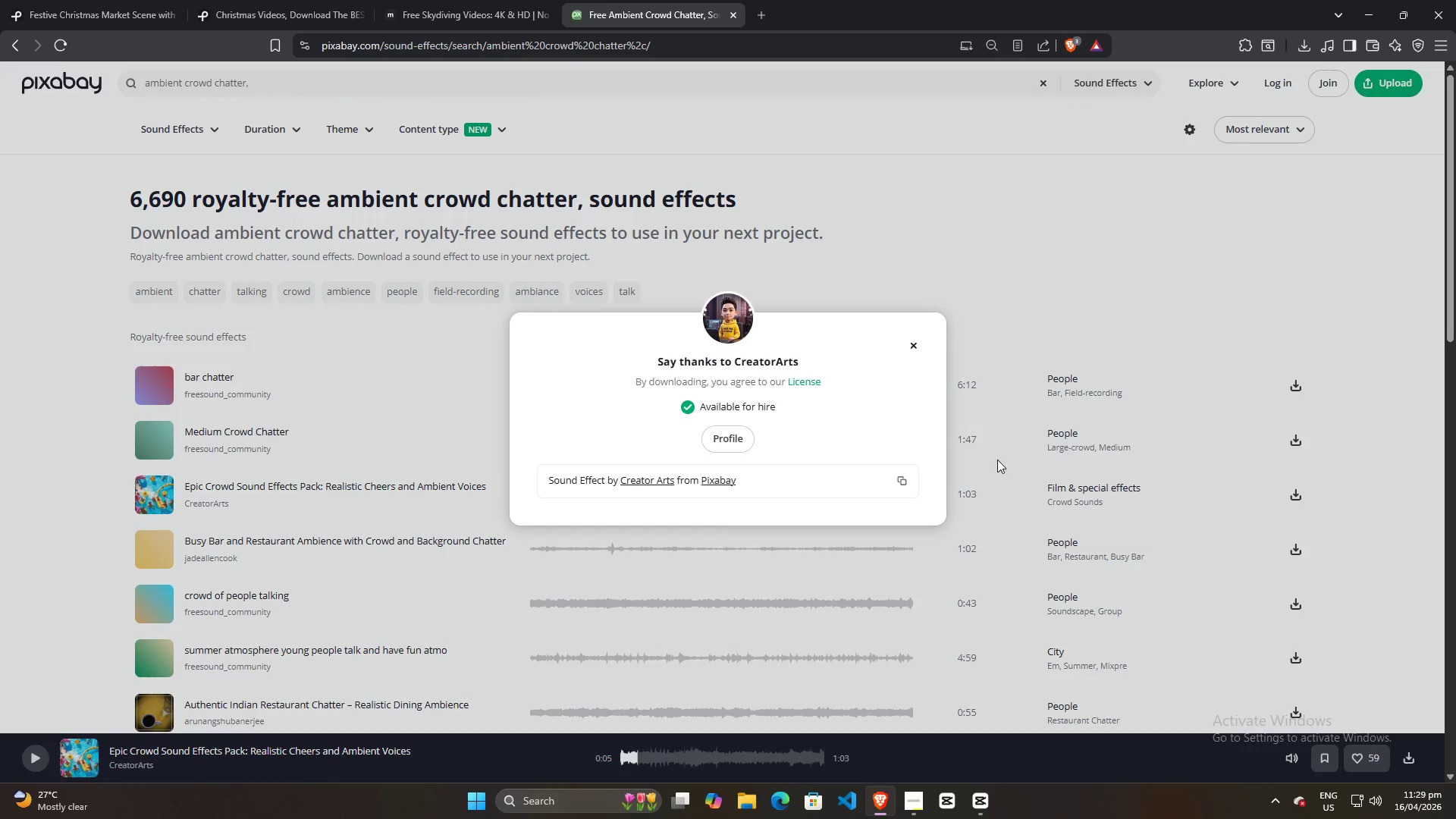 
left_click([606, 381])
 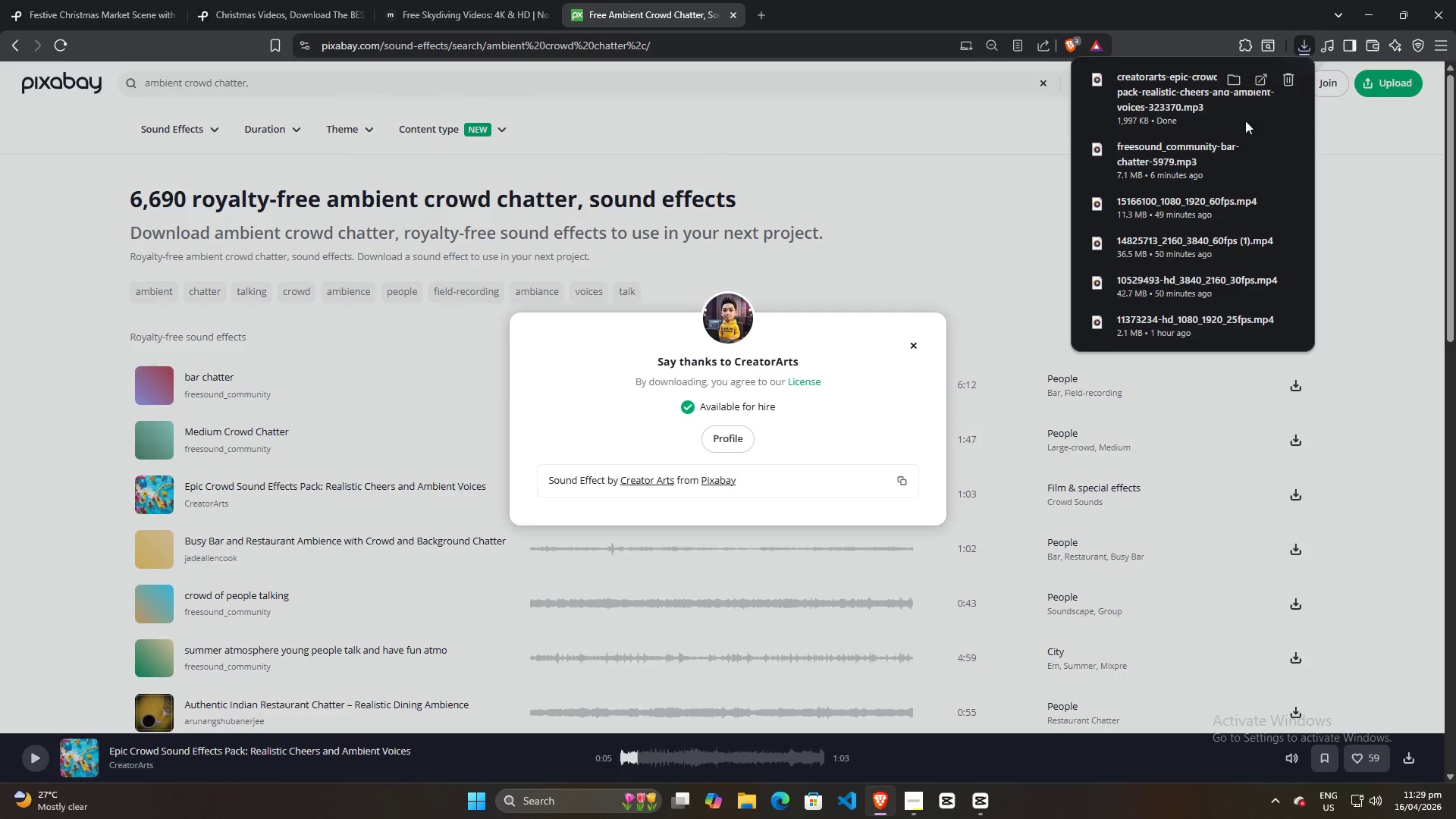 
left_click_drag(start_coordinate=[1166, 94], to_coordinate=[348, 353])
 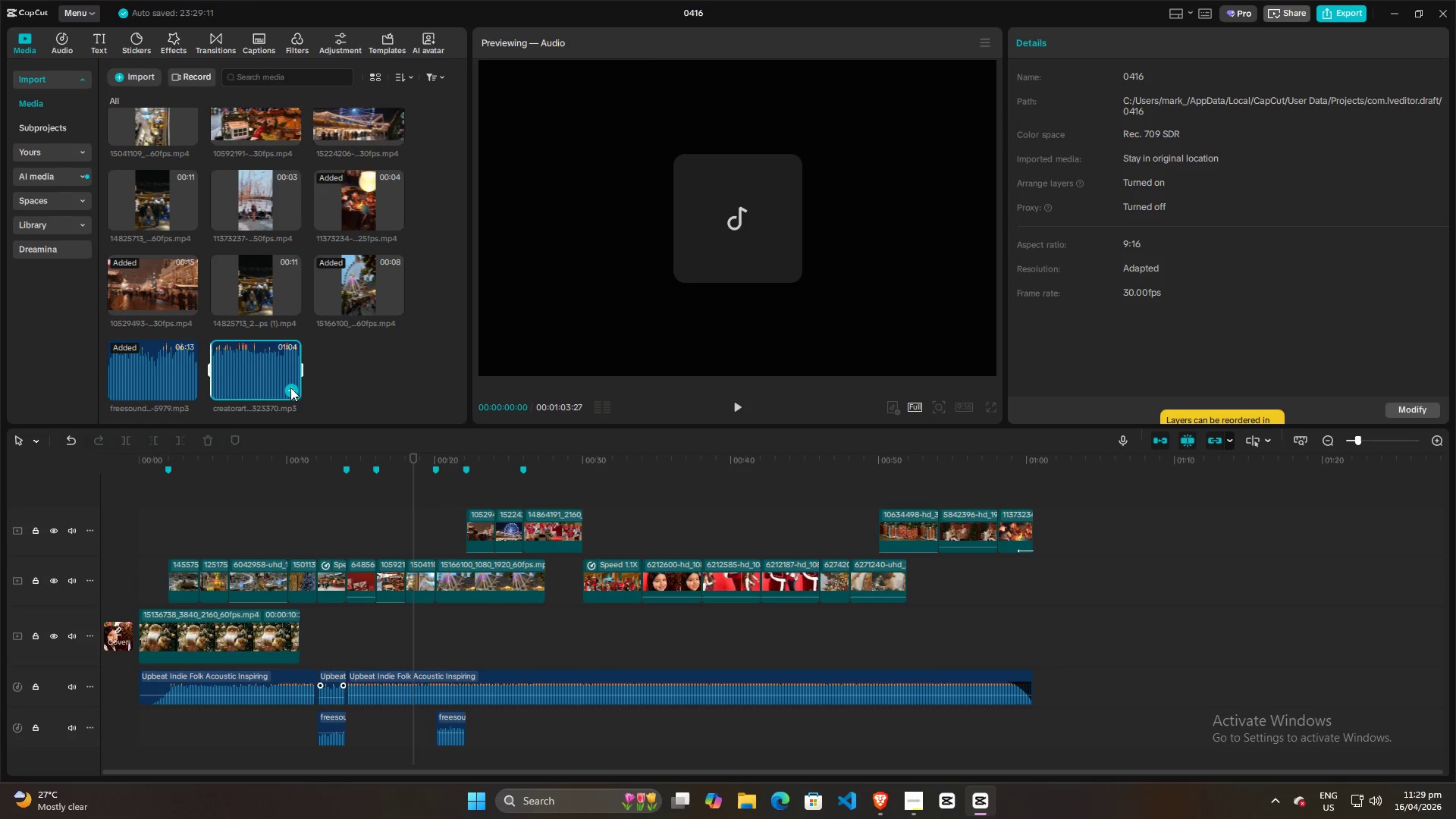 
left_click_drag(start_coordinate=[271, 368], to_coordinate=[510, 728])
 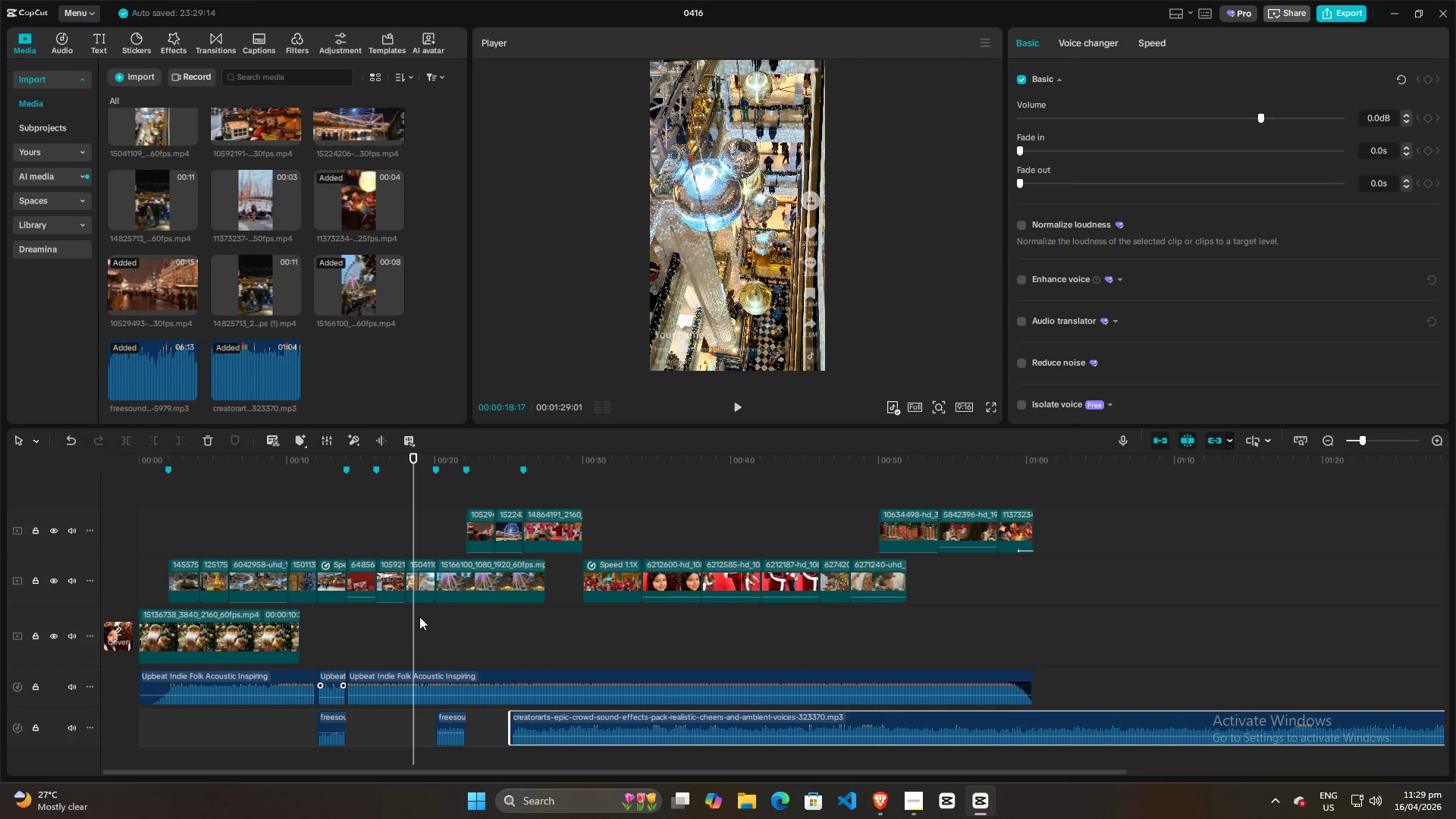 
left_click_drag(start_coordinate=[416, 617], to_coordinate=[515, 624])
 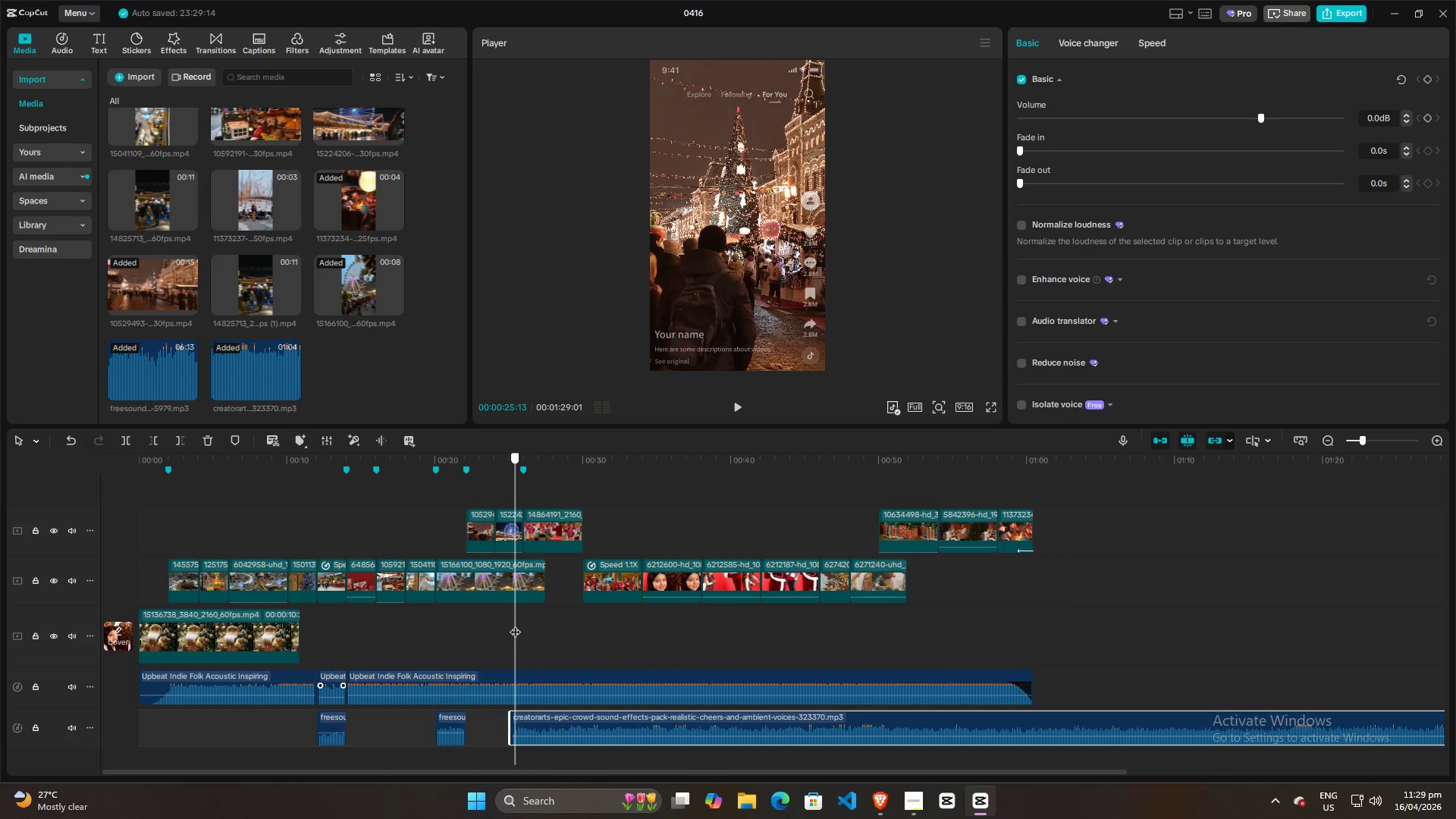 
key(Space)
 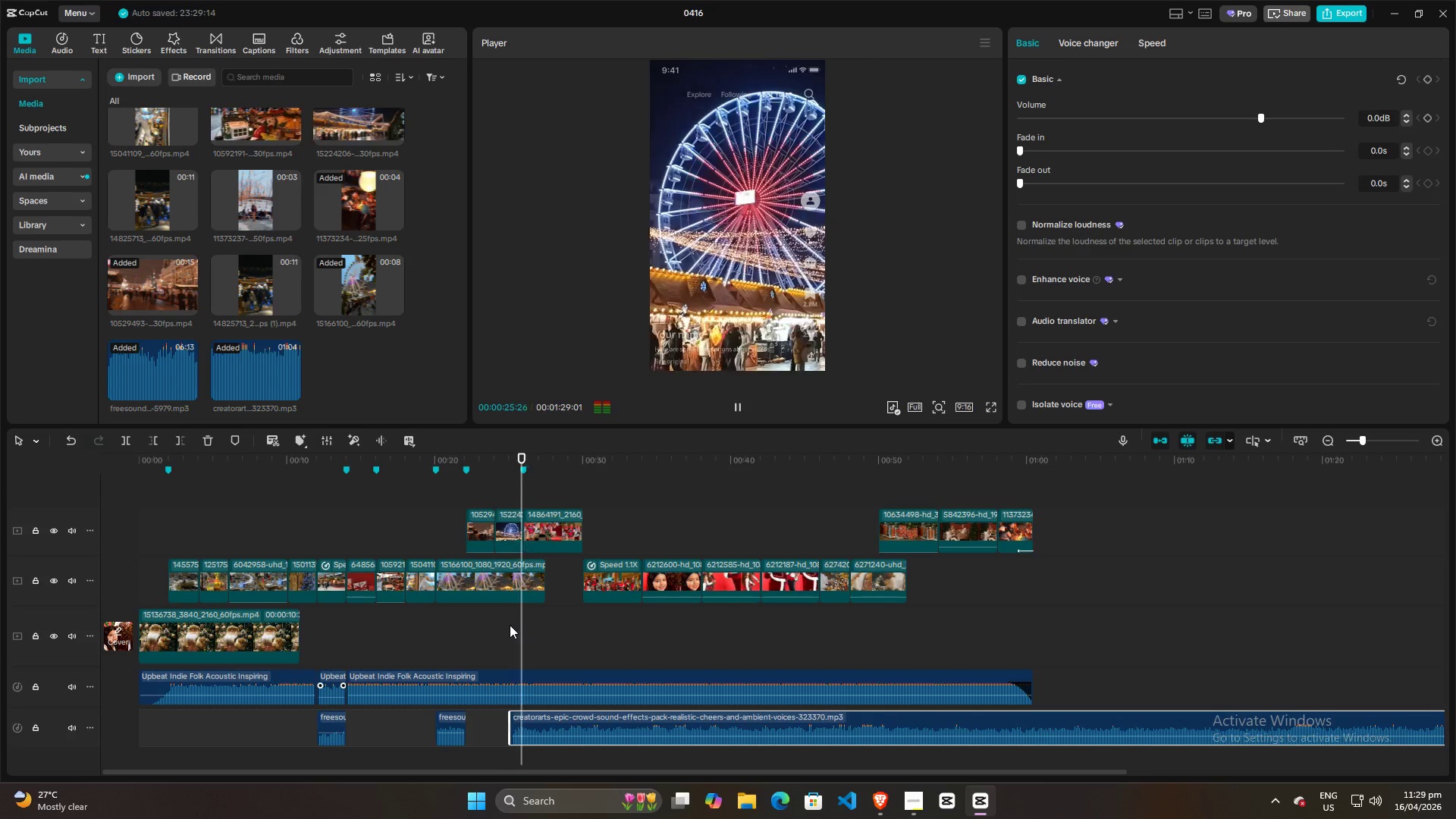 
key(Space)
 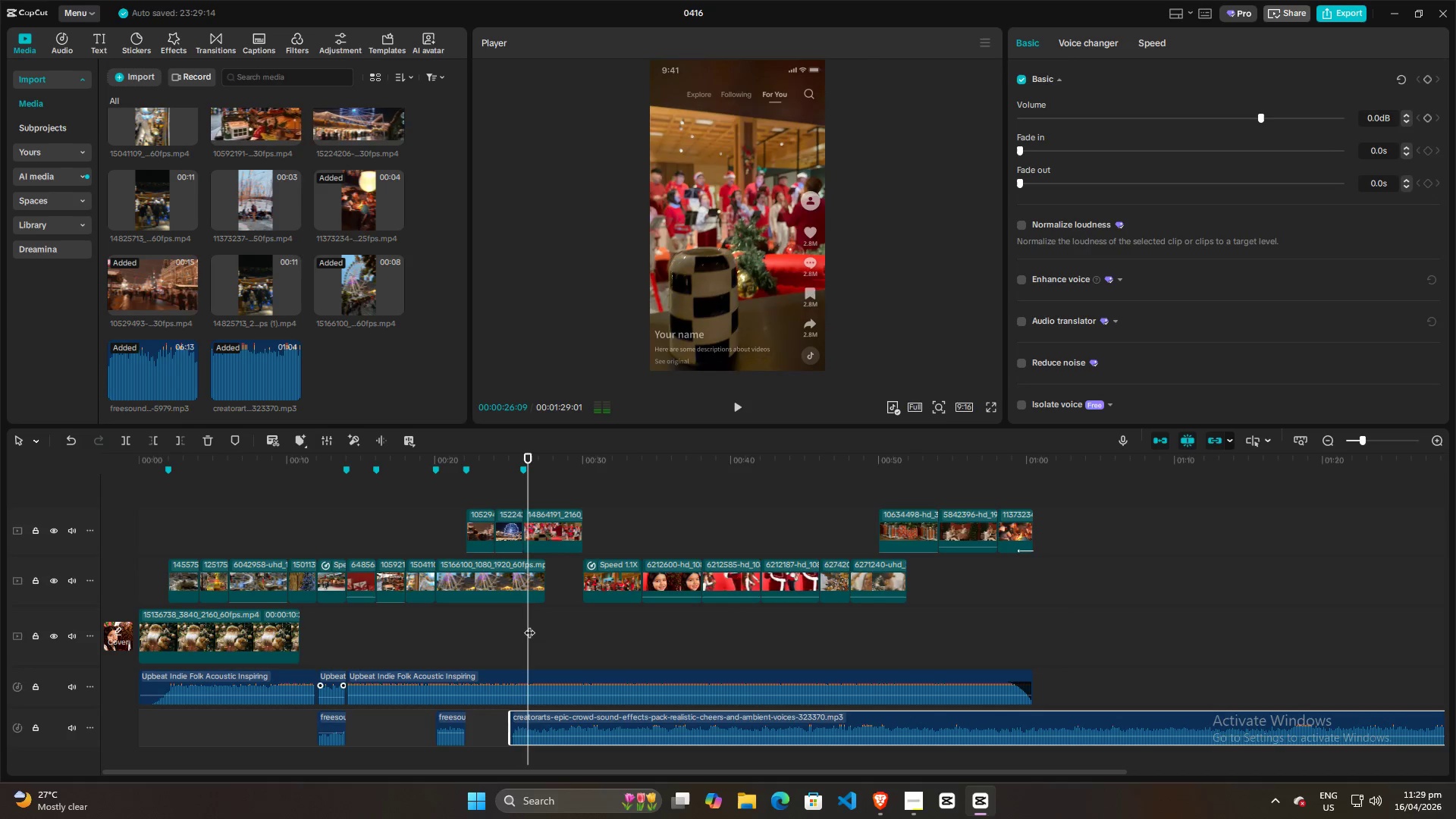 
left_click_drag(start_coordinate=[529, 625], to_coordinate=[510, 625])
 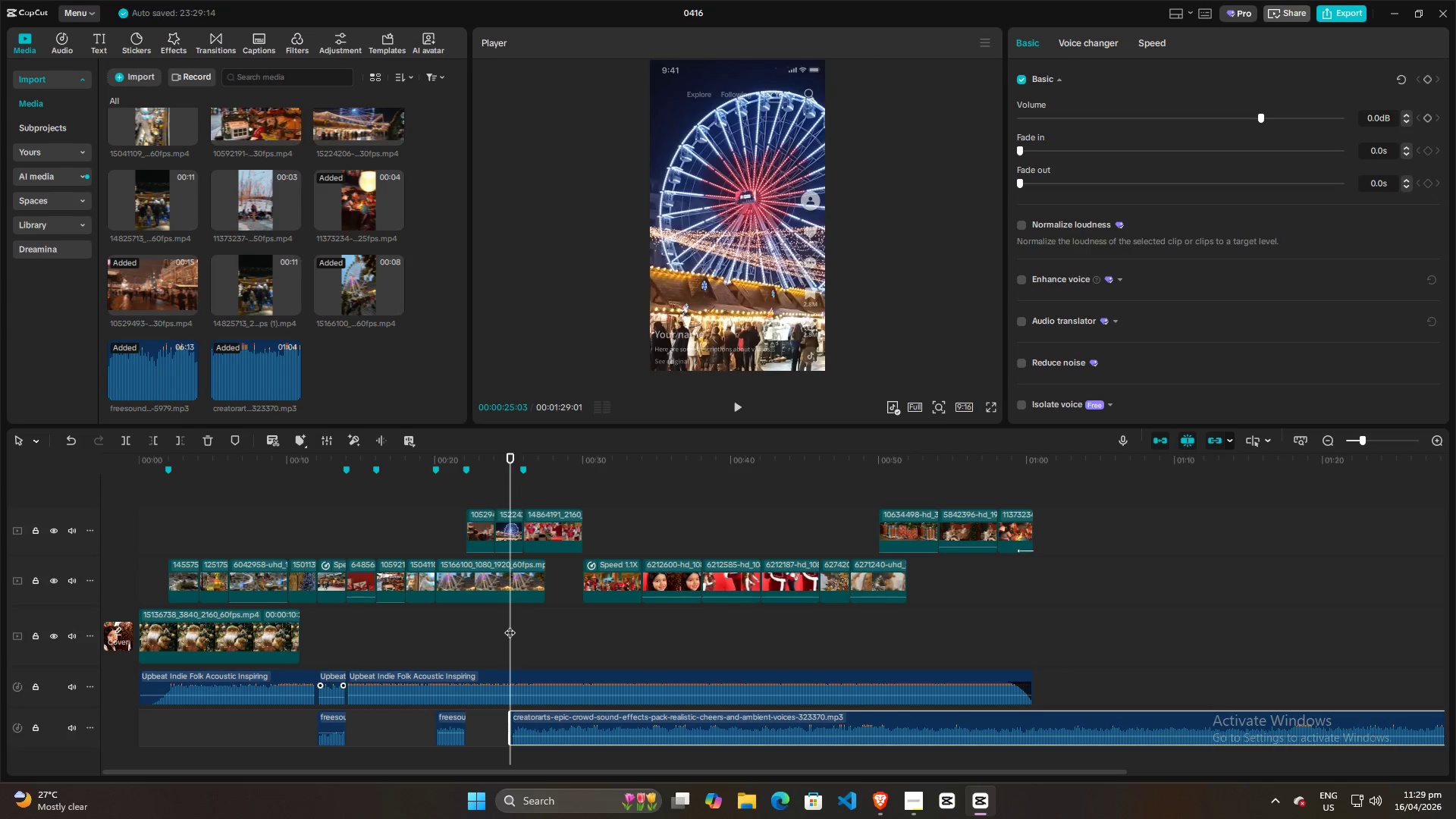 
key(Space)
 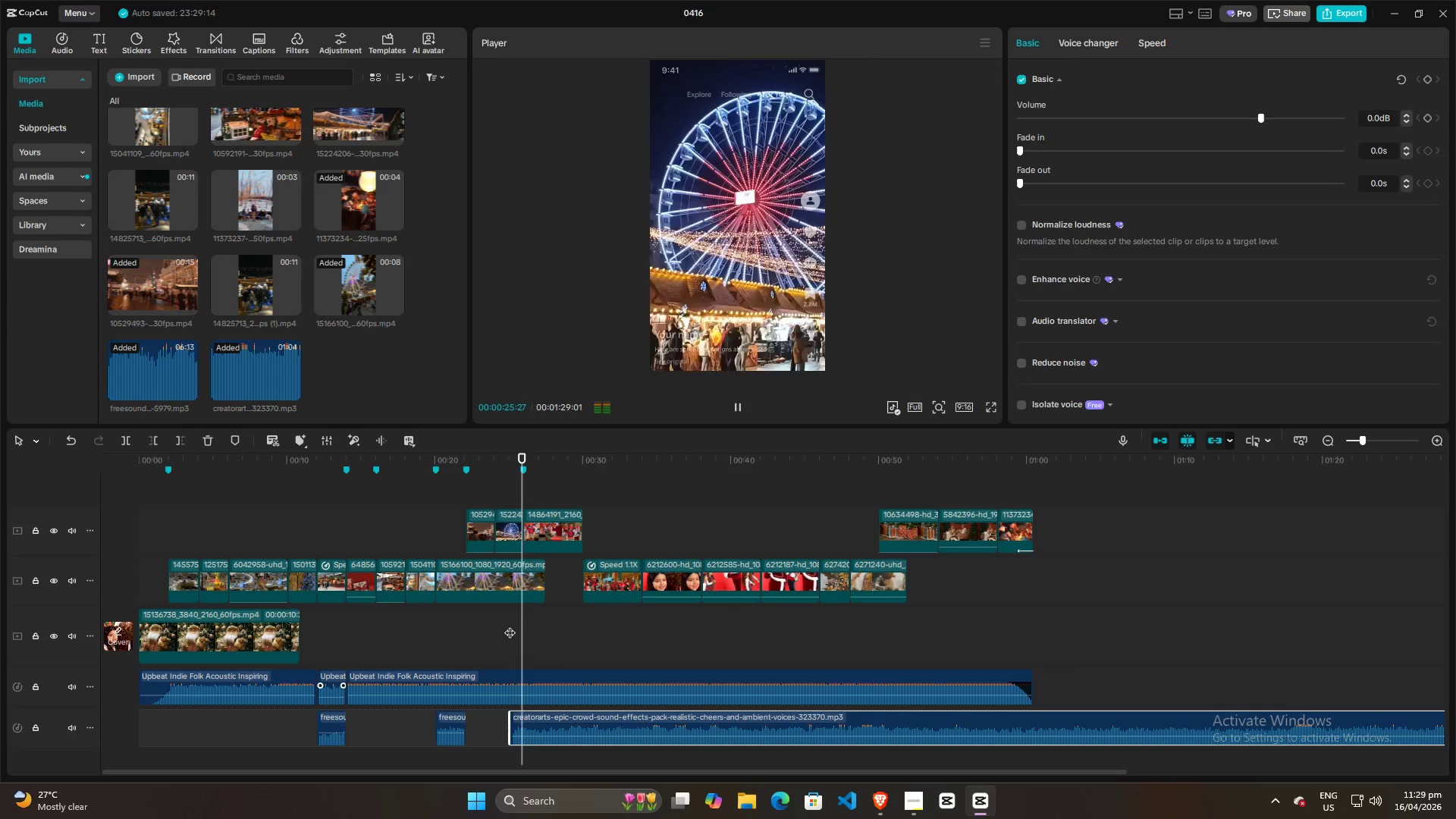 
key(Space)
 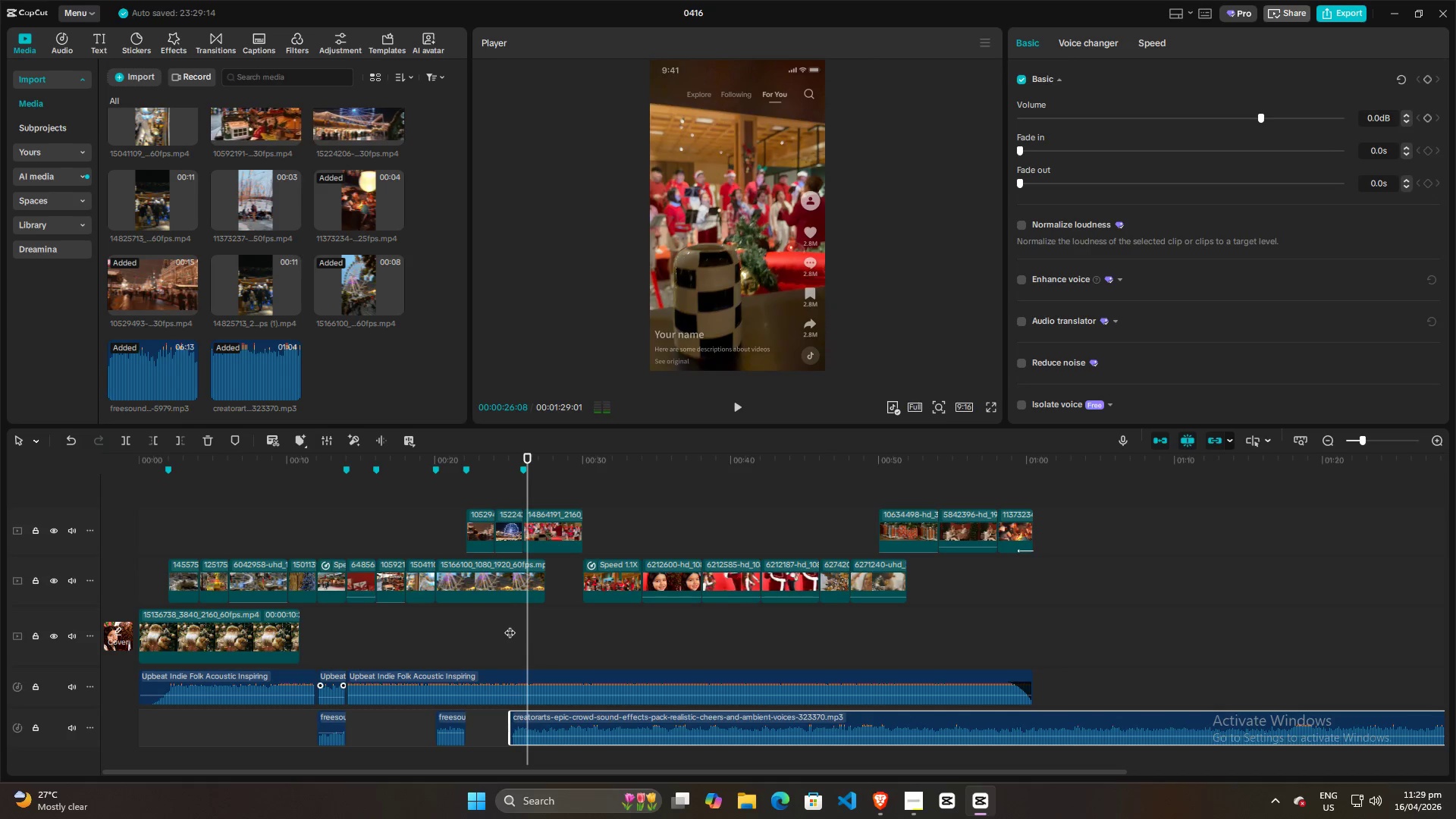 
key(Space)
 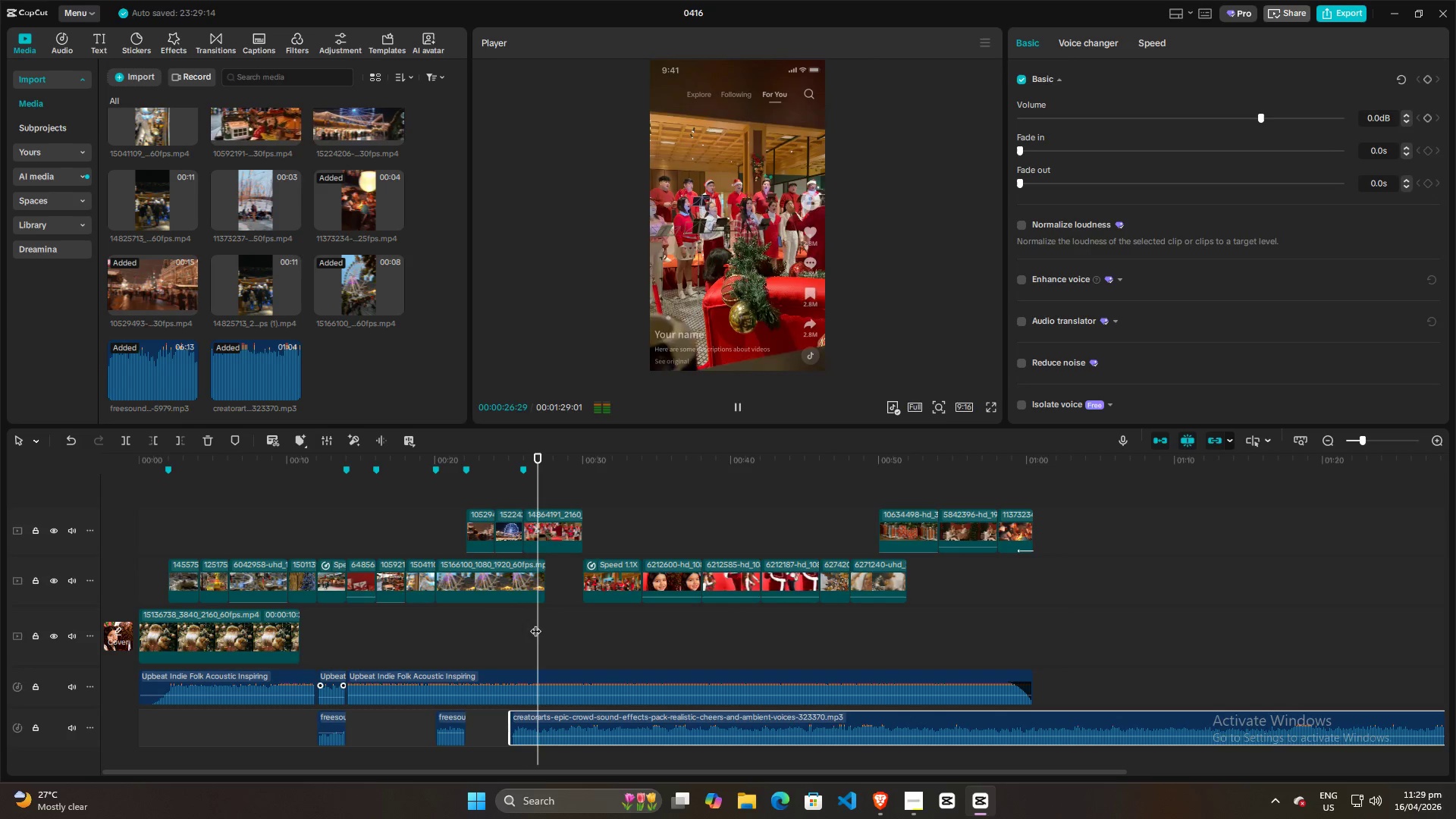 
key(Space)
 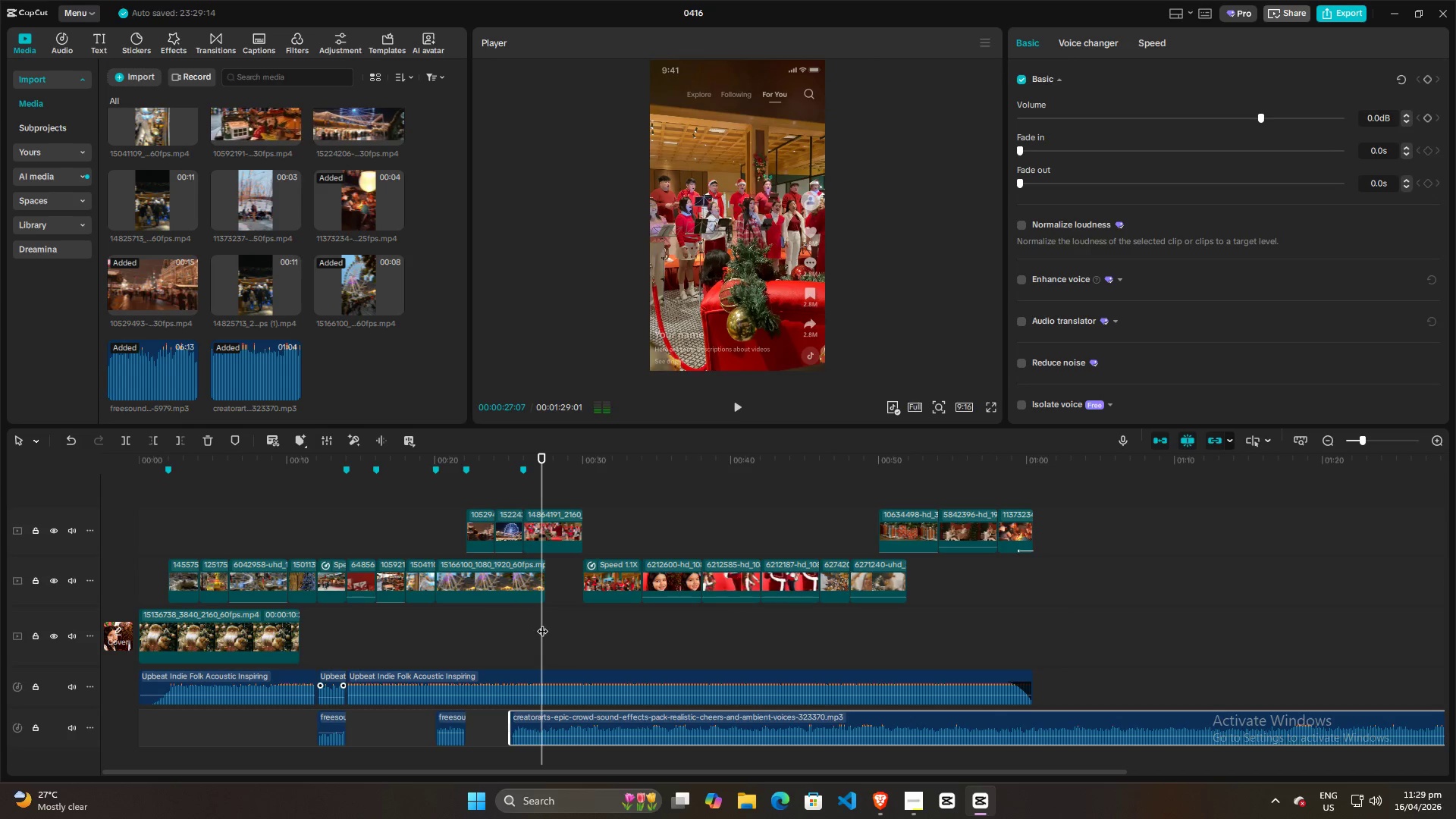 
left_click_drag(start_coordinate=[542, 623], to_coordinate=[513, 624])
 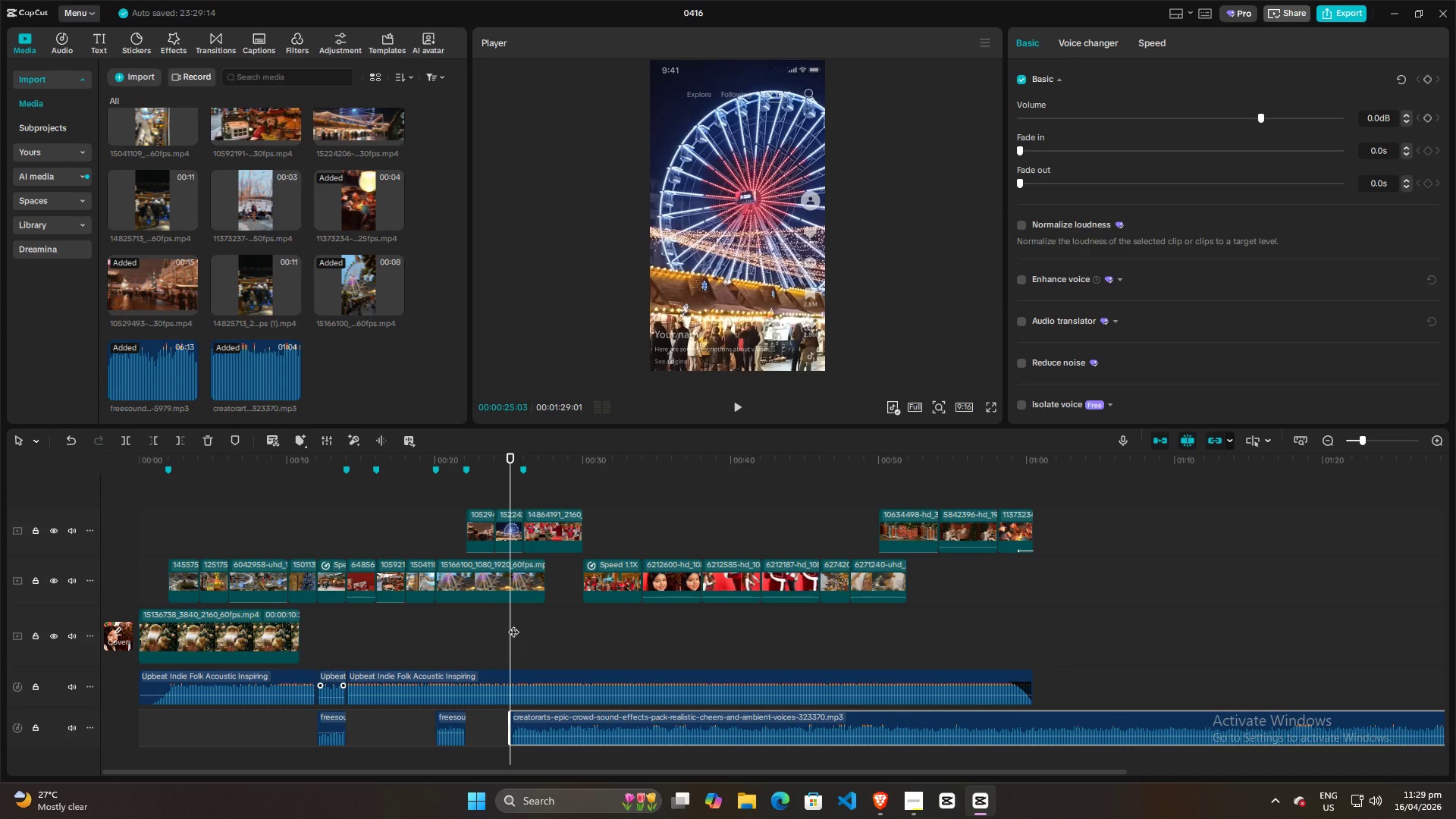 
left_click([513, 624])
 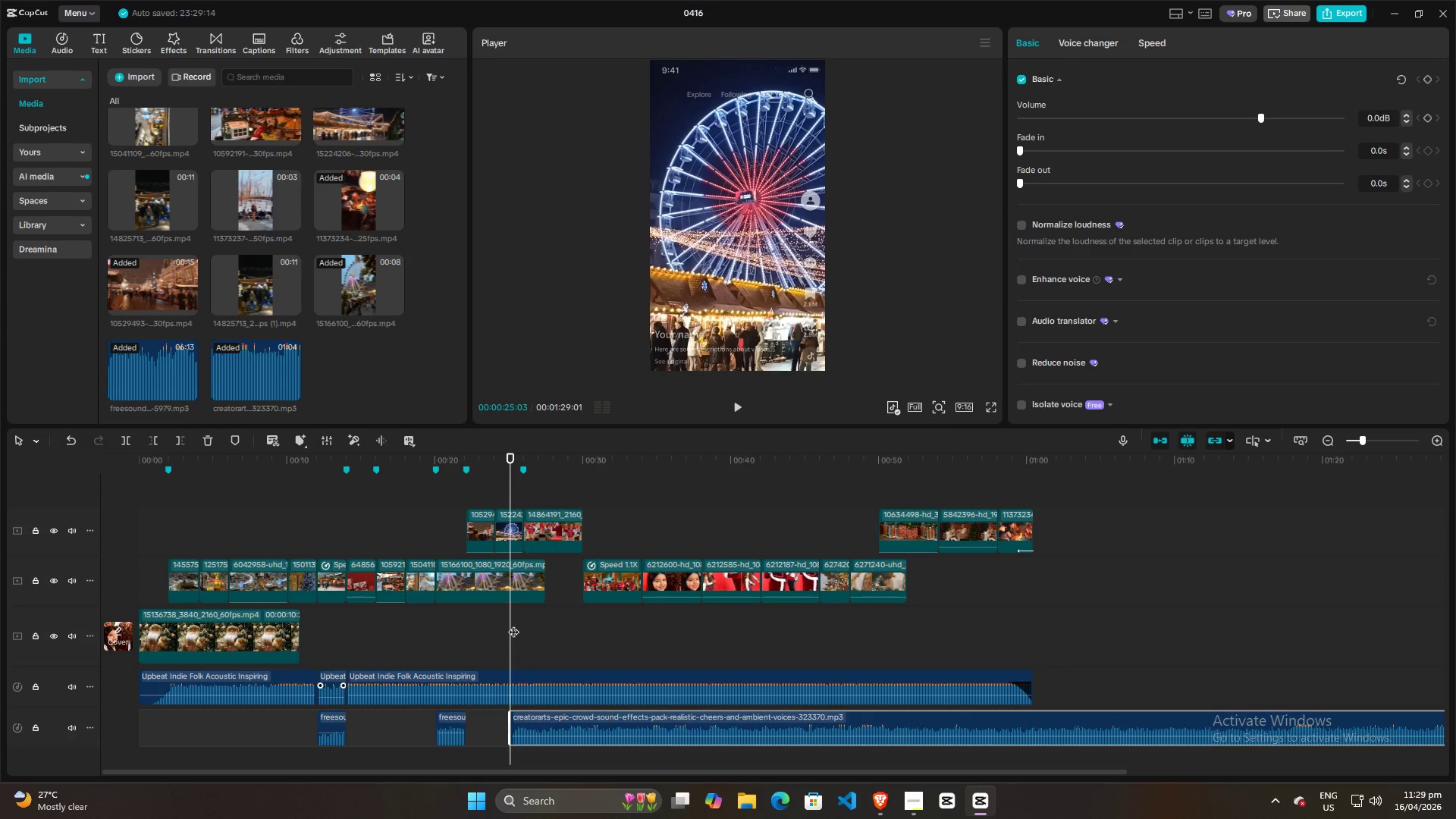 
key(Space)
 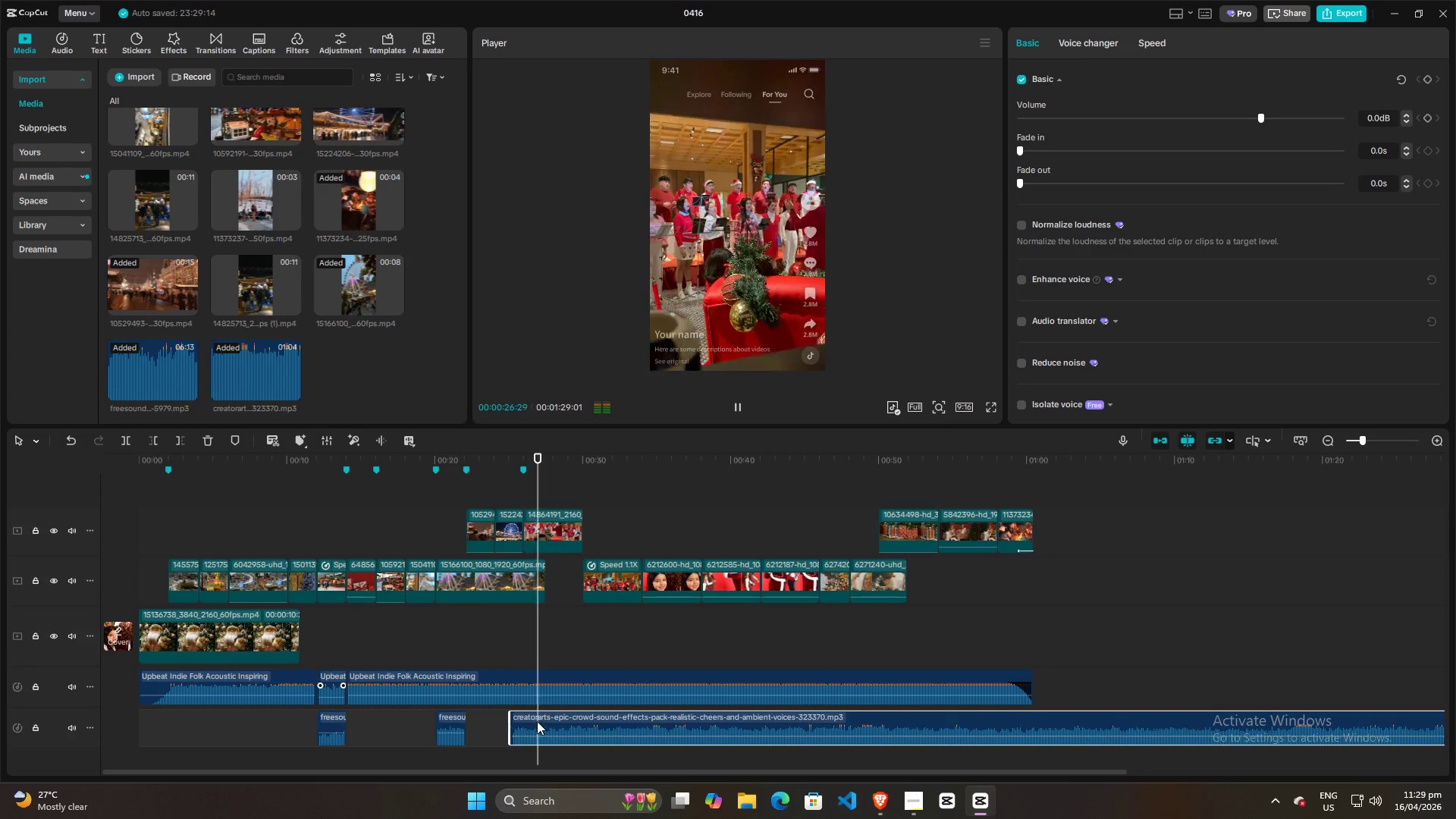 
key(Space)
 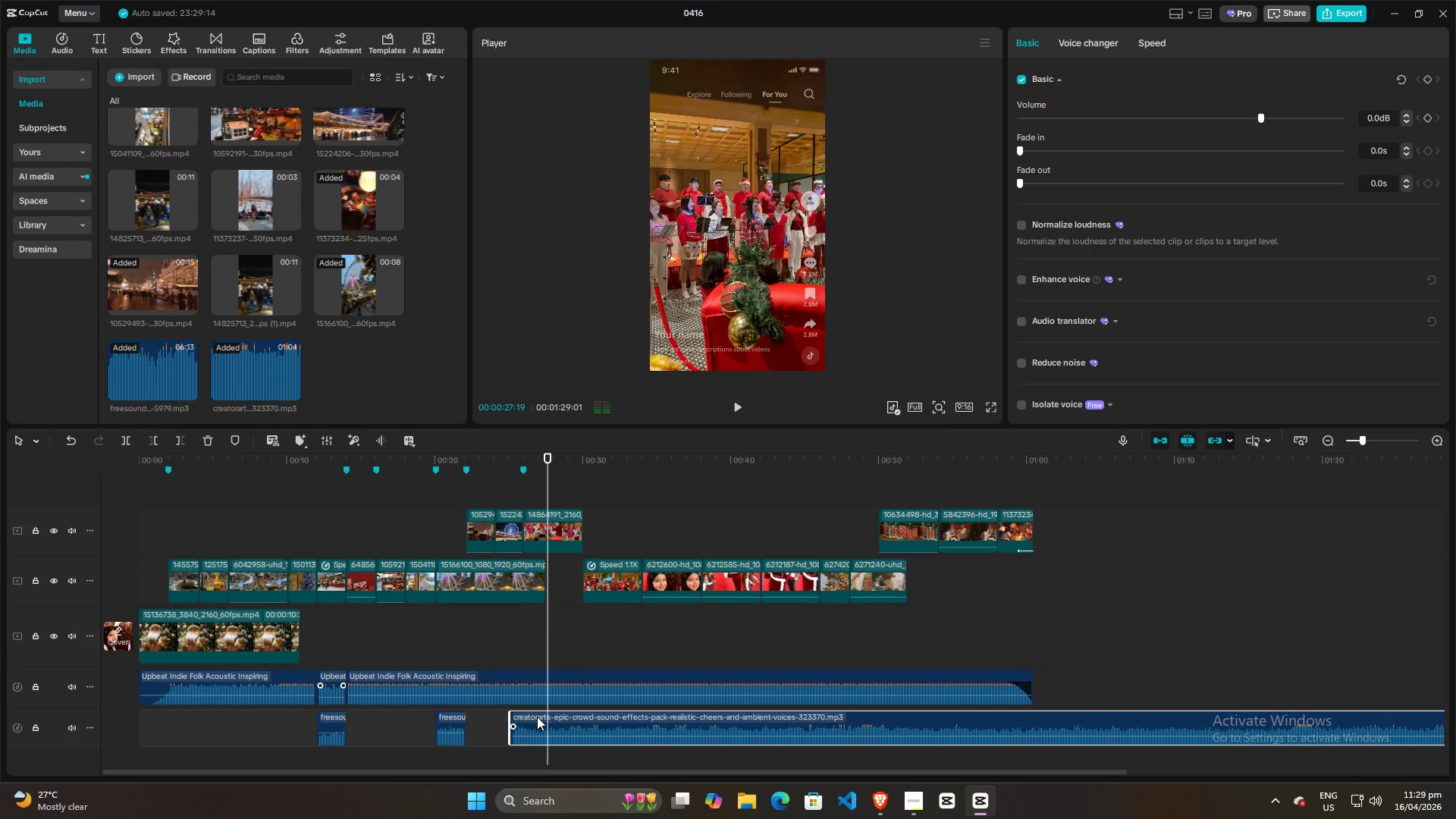 
left_click([537, 717])
 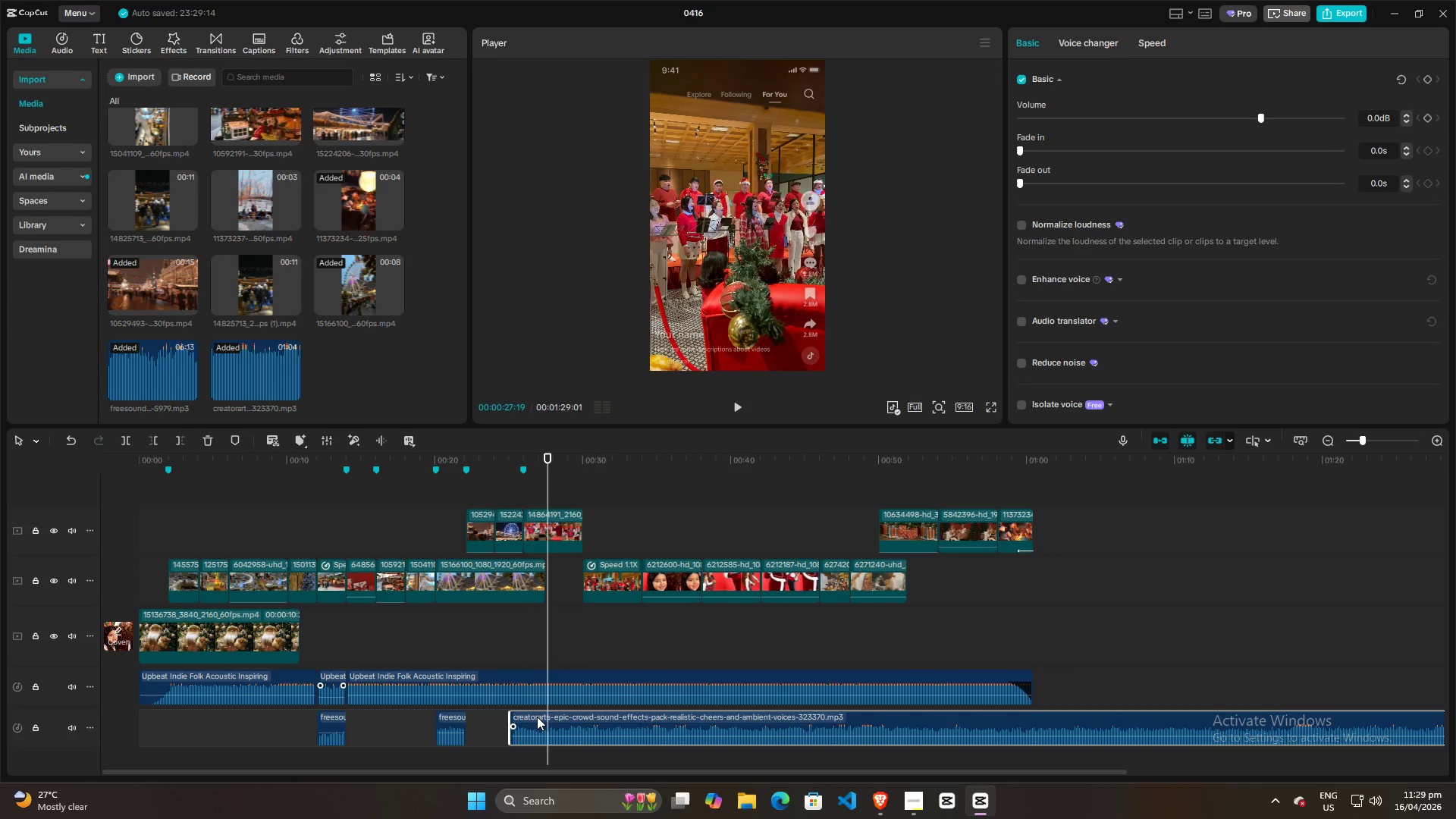 
key(W)
 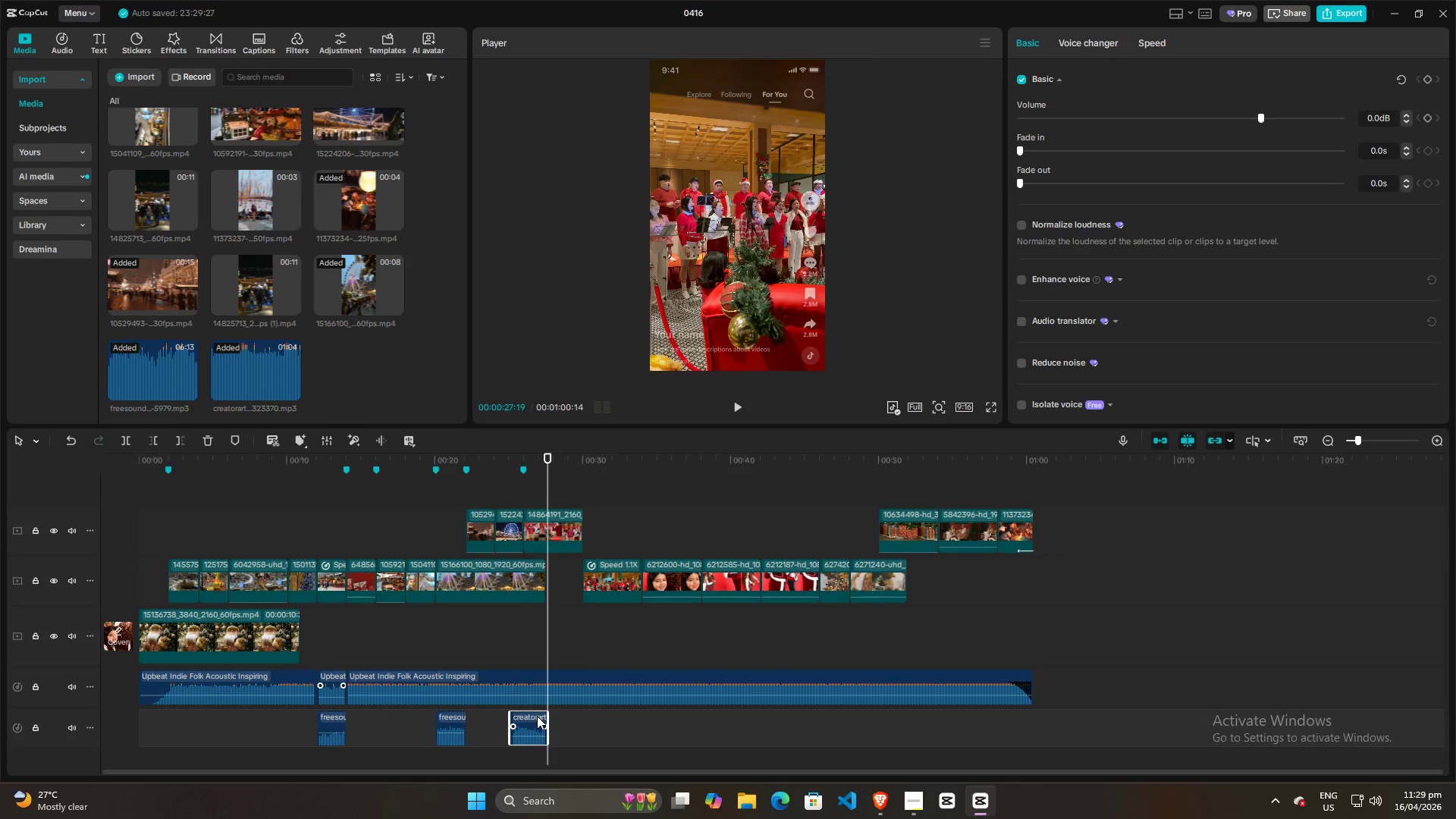 
left_click_drag(start_coordinate=[537, 716], to_coordinate=[399, 708])
 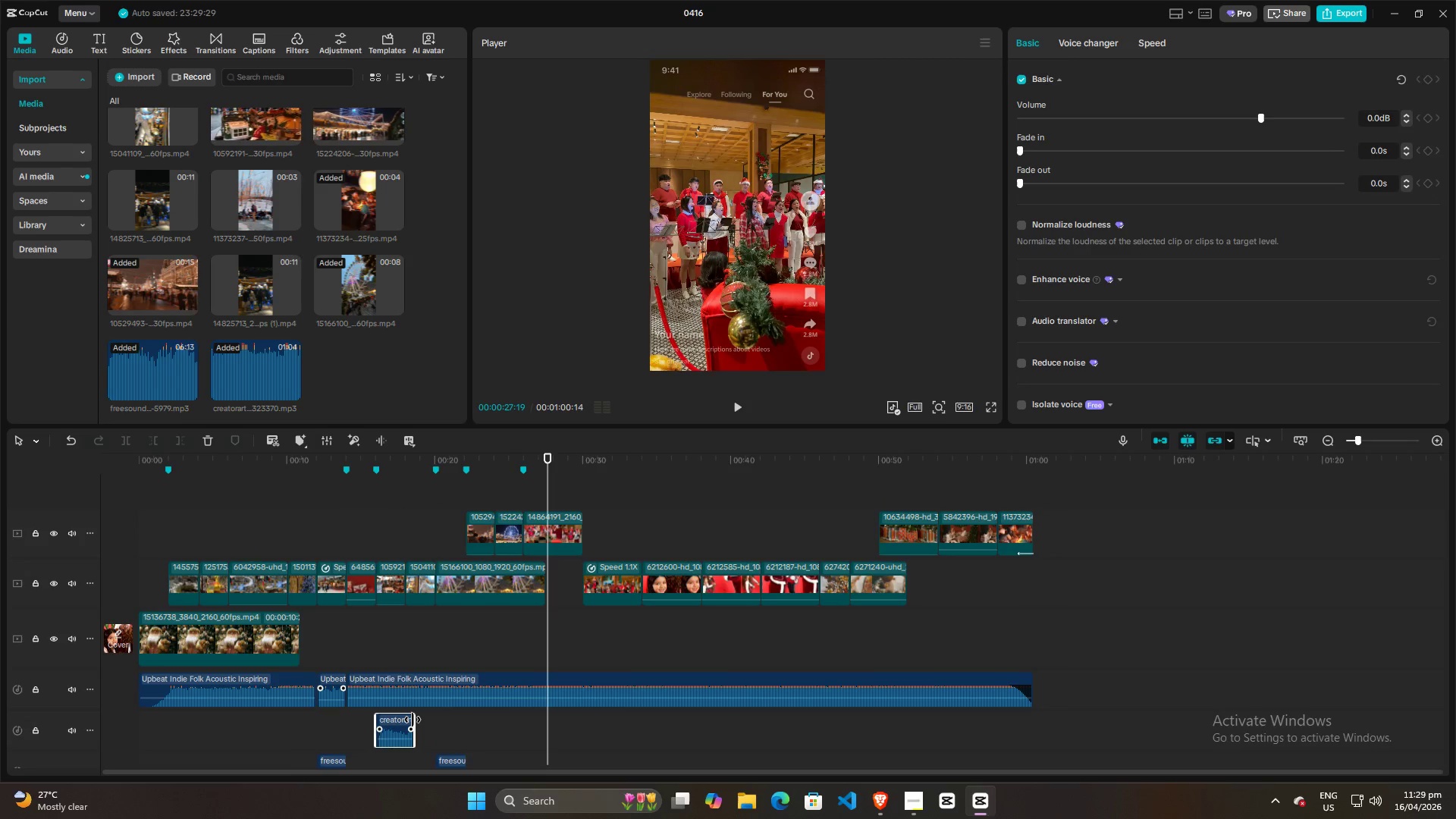 
left_click_drag(start_coordinate=[413, 720], to_coordinate=[401, 720])
 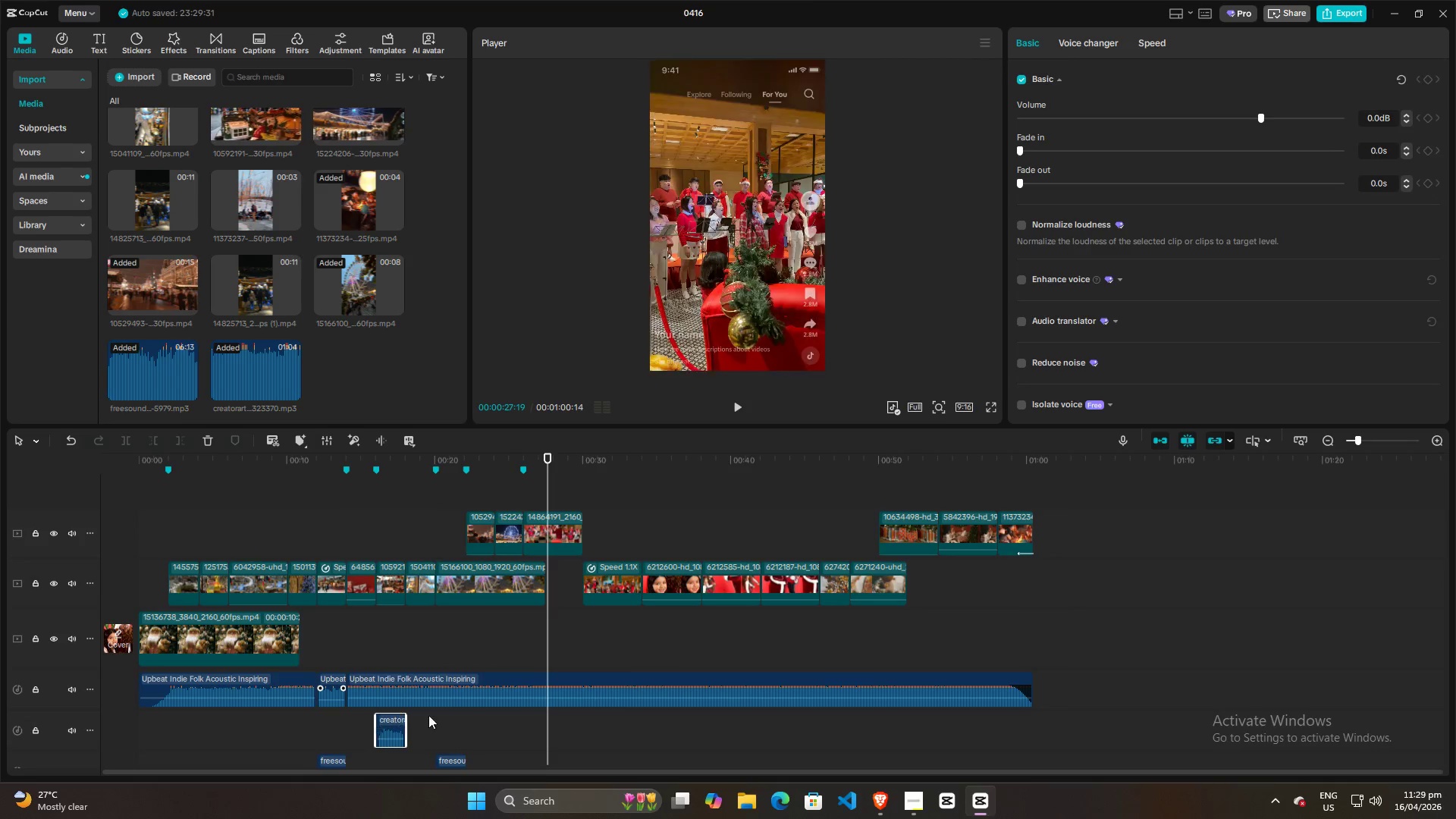 
scroll: coordinate [437, 708], scroll_direction: down, amount: 4.0
 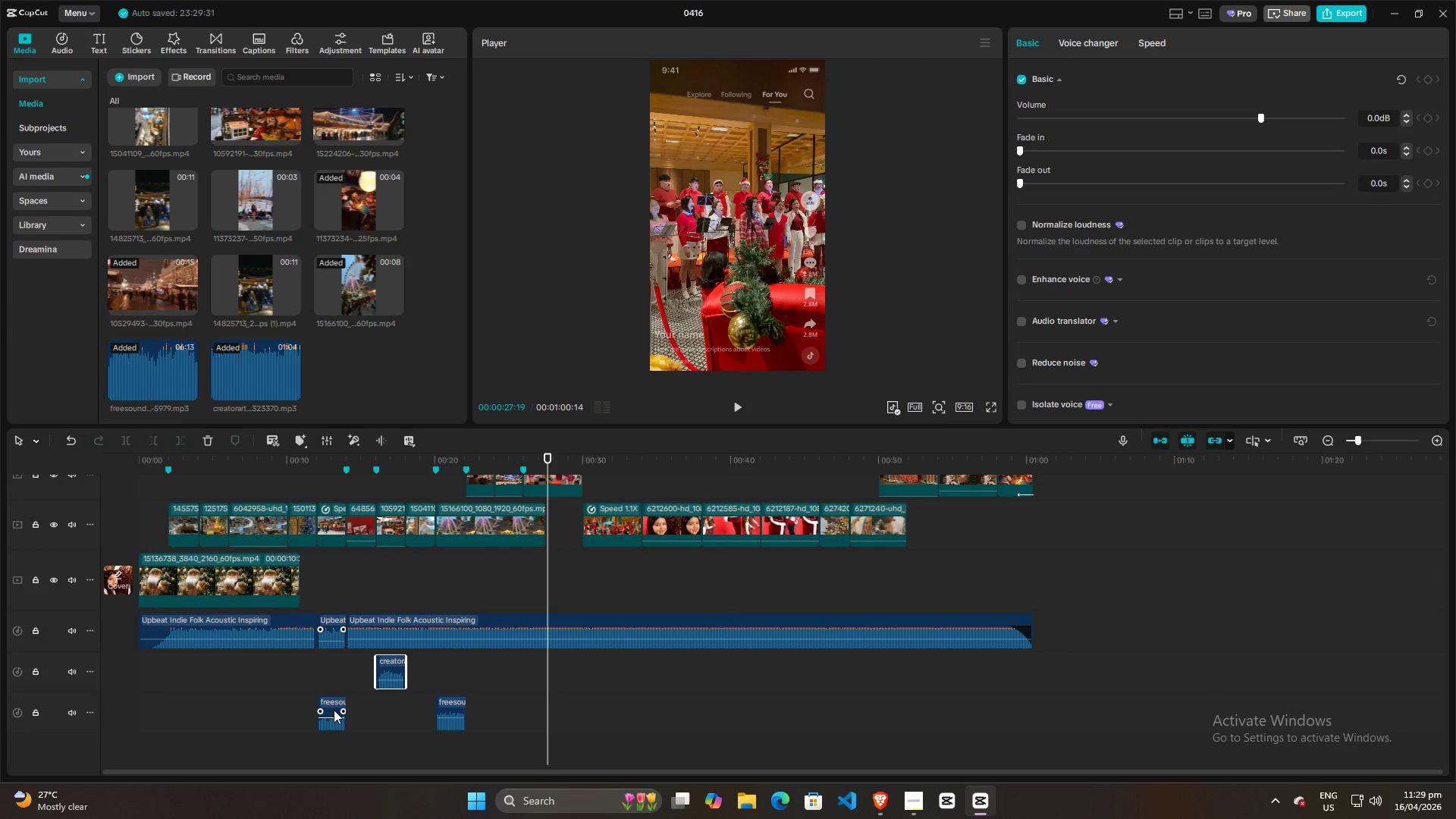 
left_click_drag(start_coordinate=[334, 704], to_coordinate=[336, 667])
 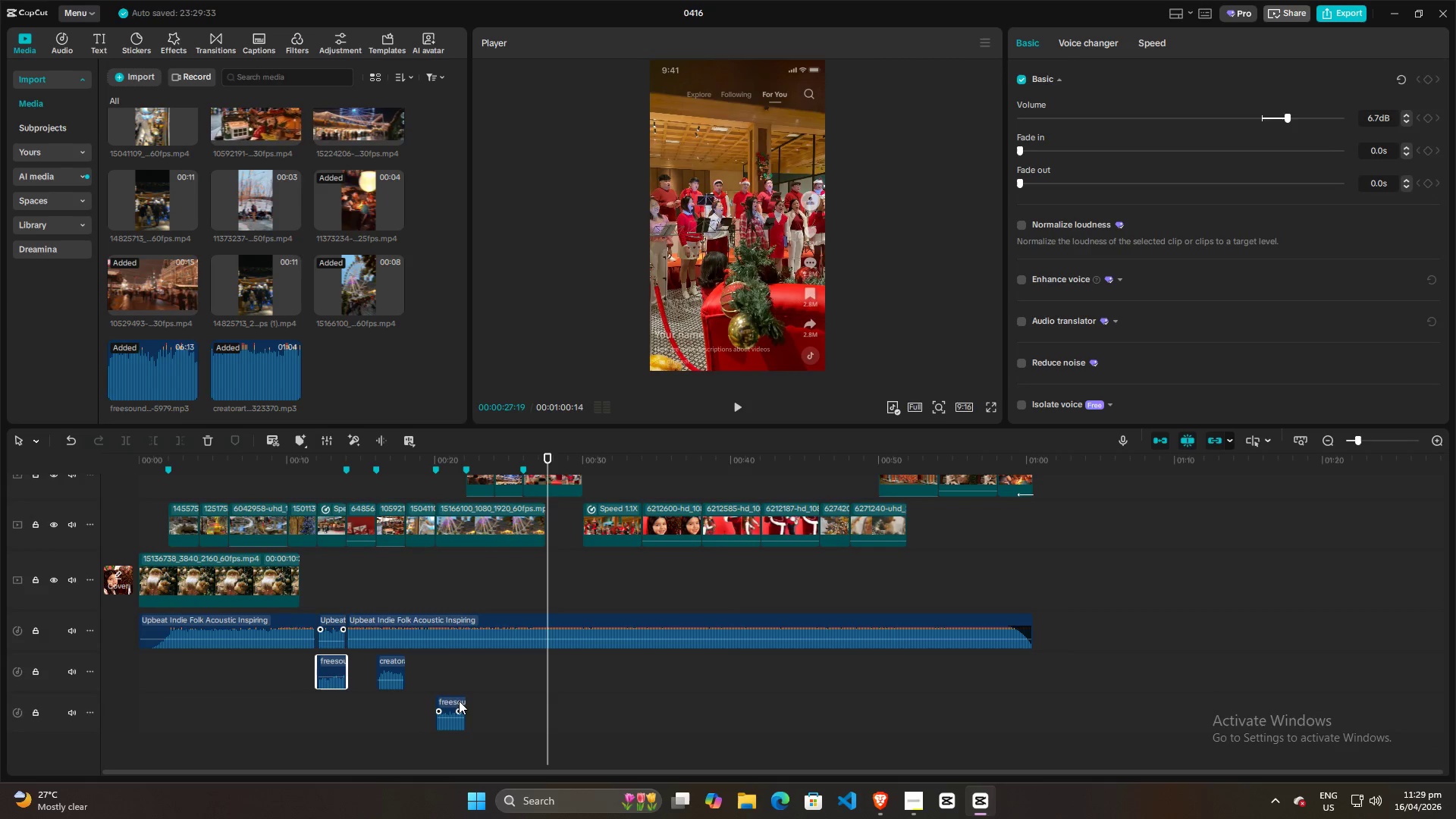 
left_click_drag(start_coordinate=[454, 701], to_coordinate=[453, 665])
 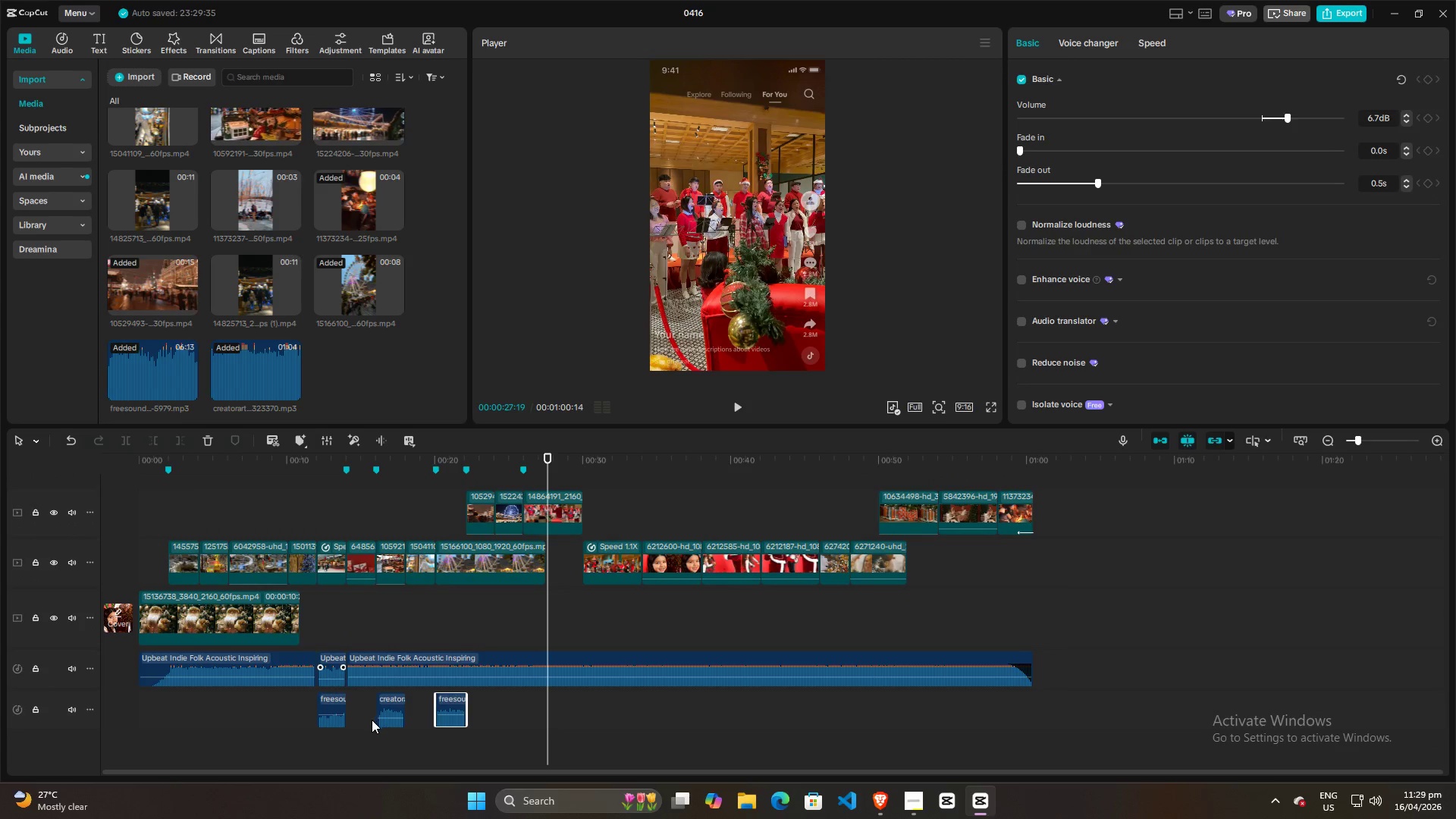 
left_click([372, 720])
 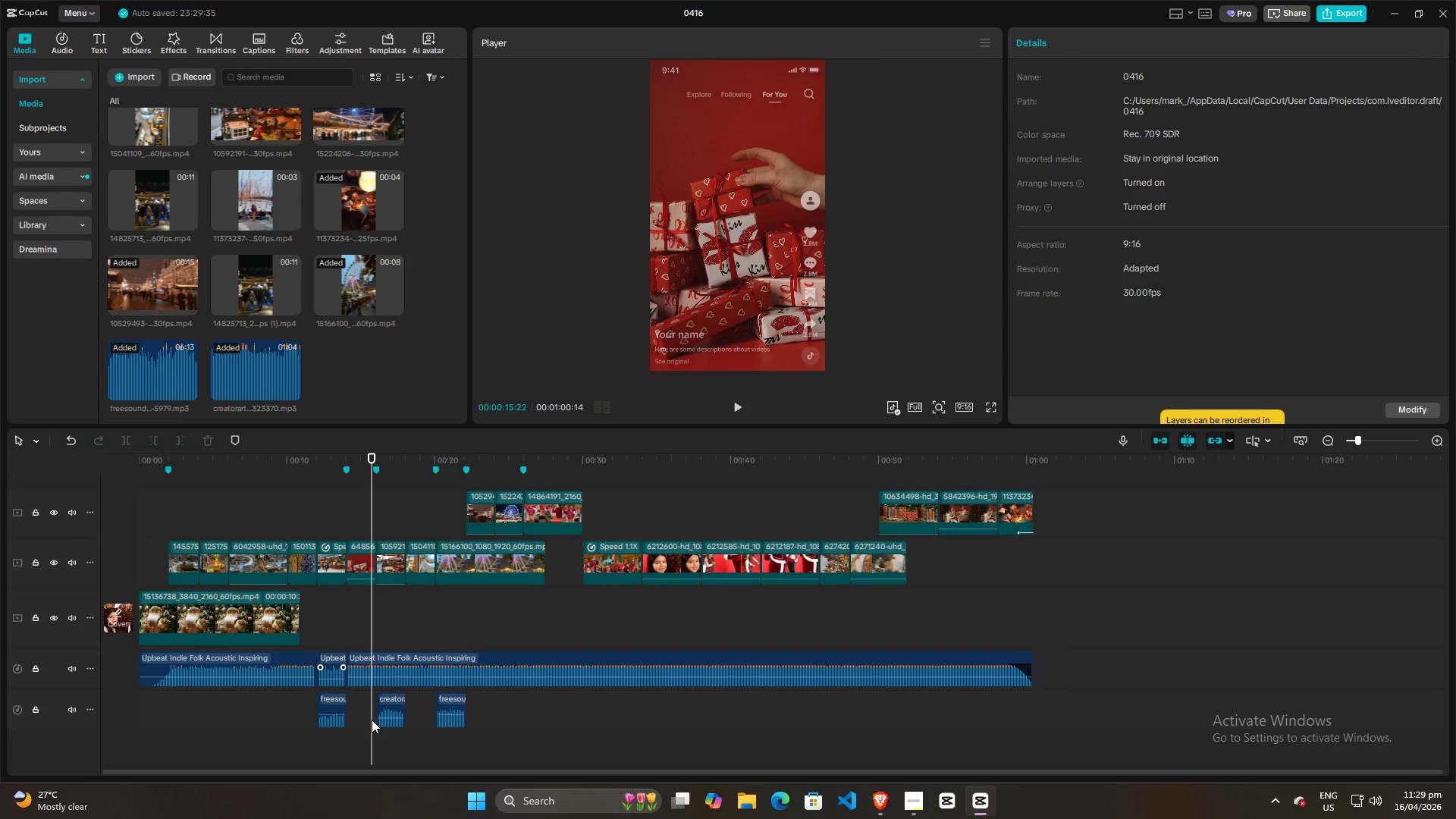 
key(Space)
 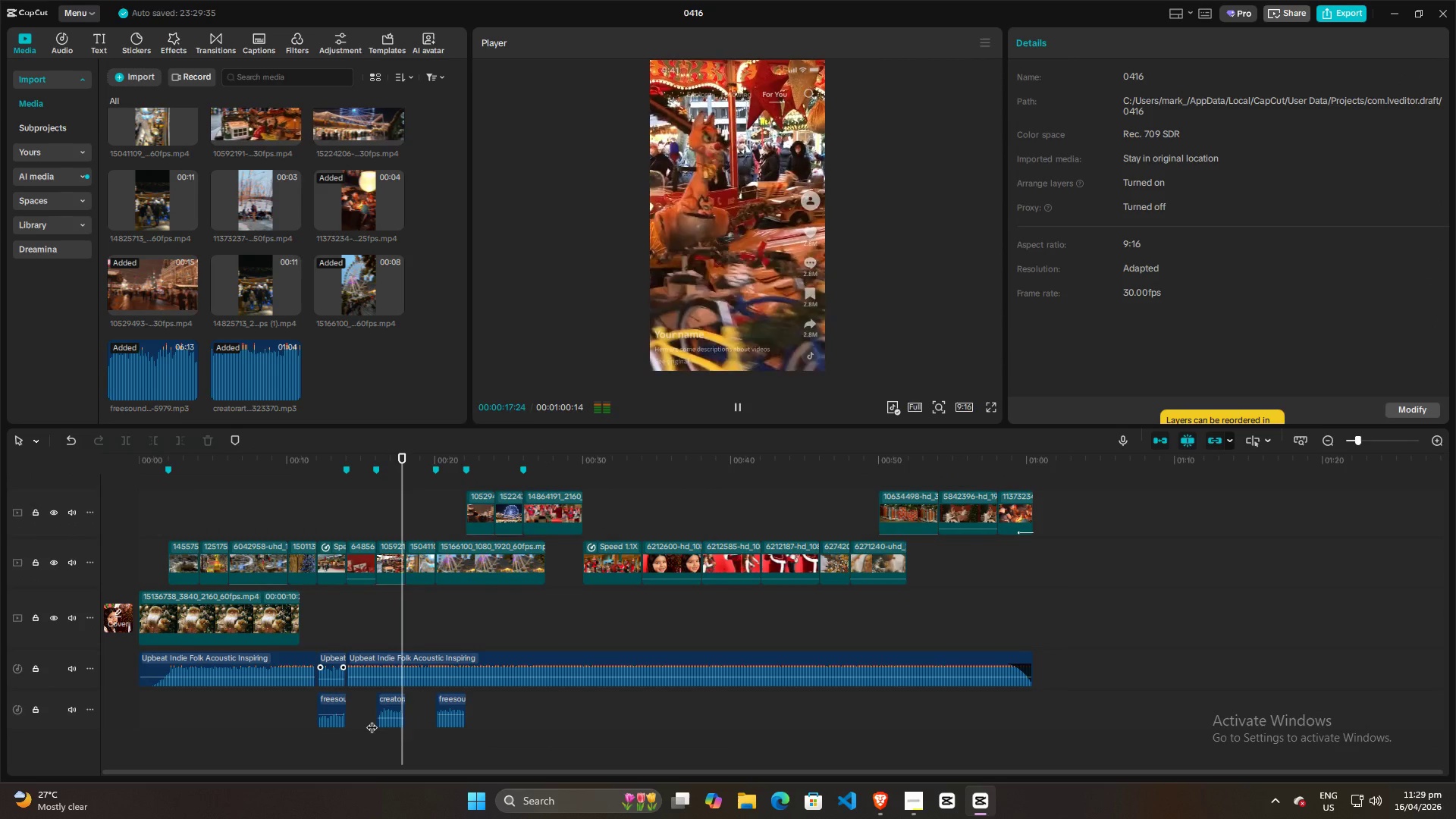 
key(Space)
 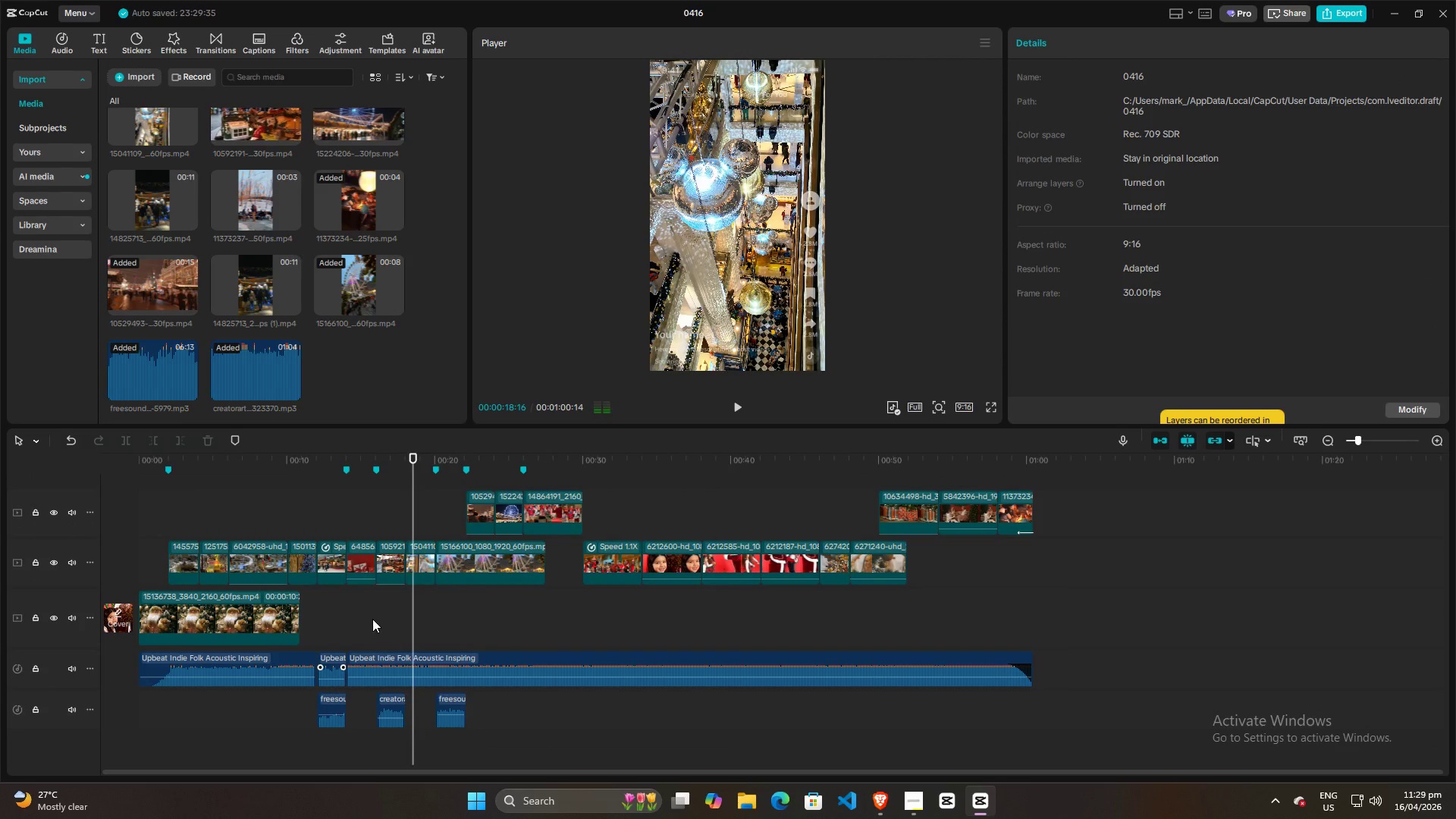 
left_click([372, 619])
 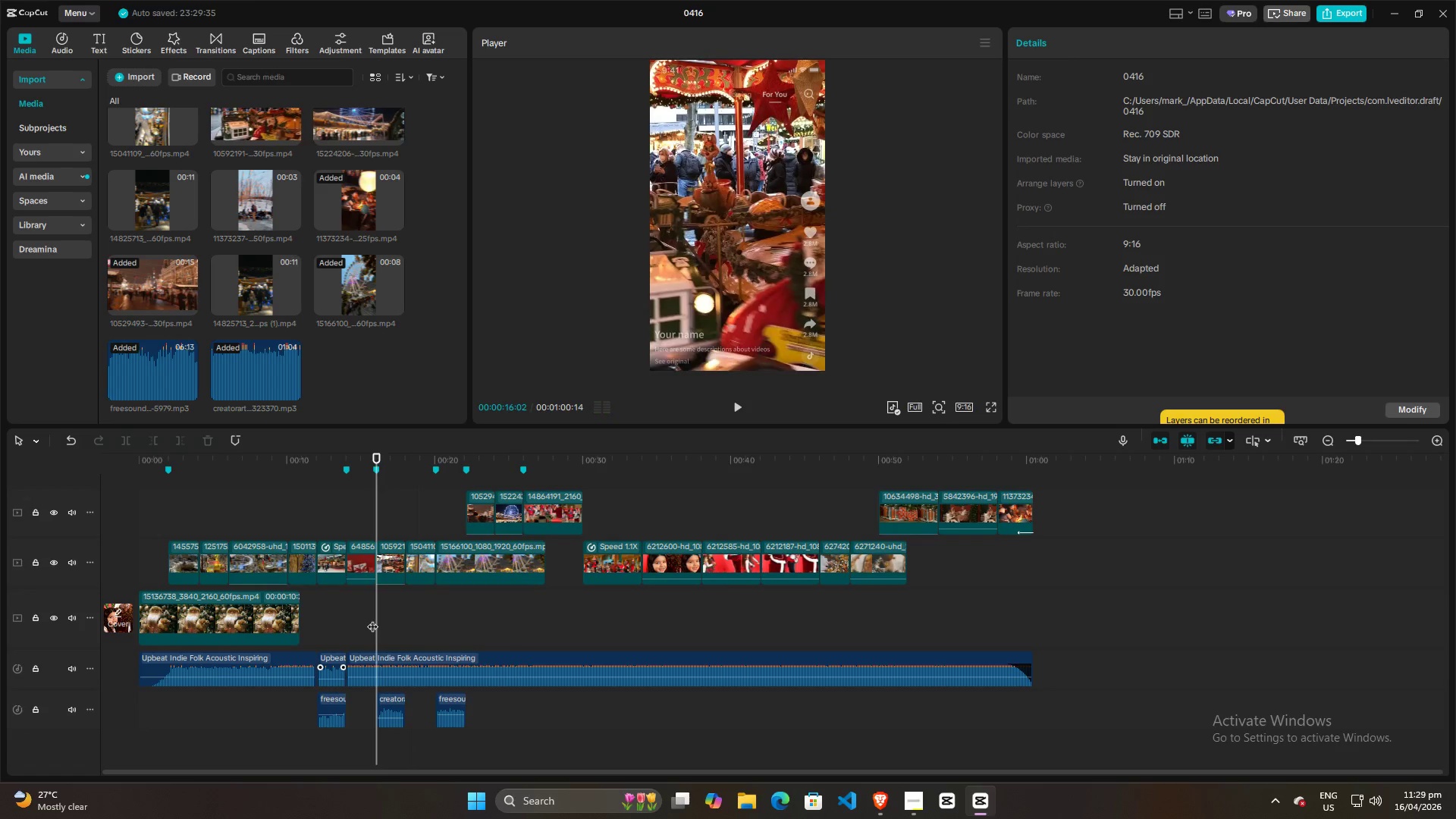 
key(Space)
 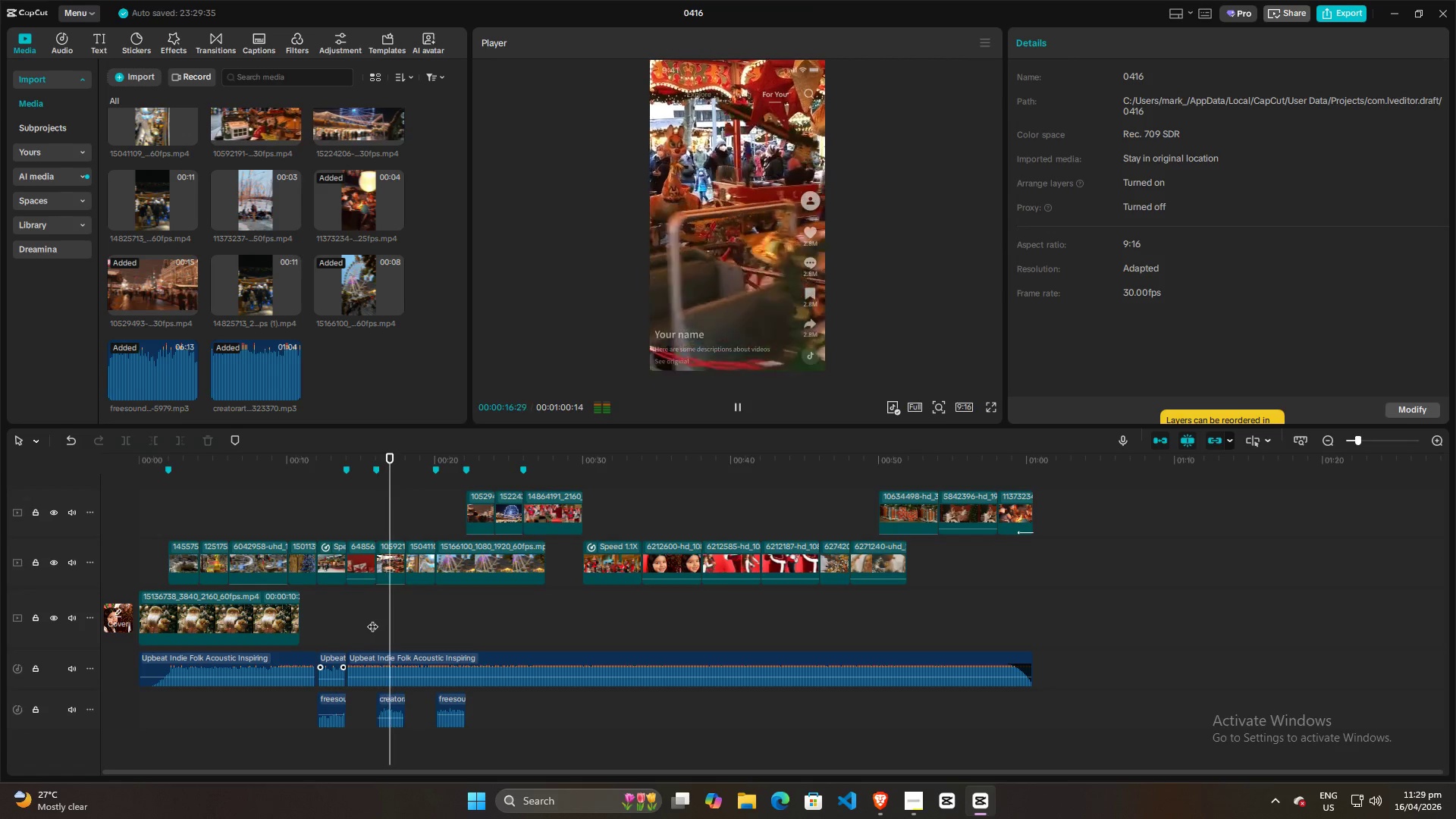 
key(Space)
 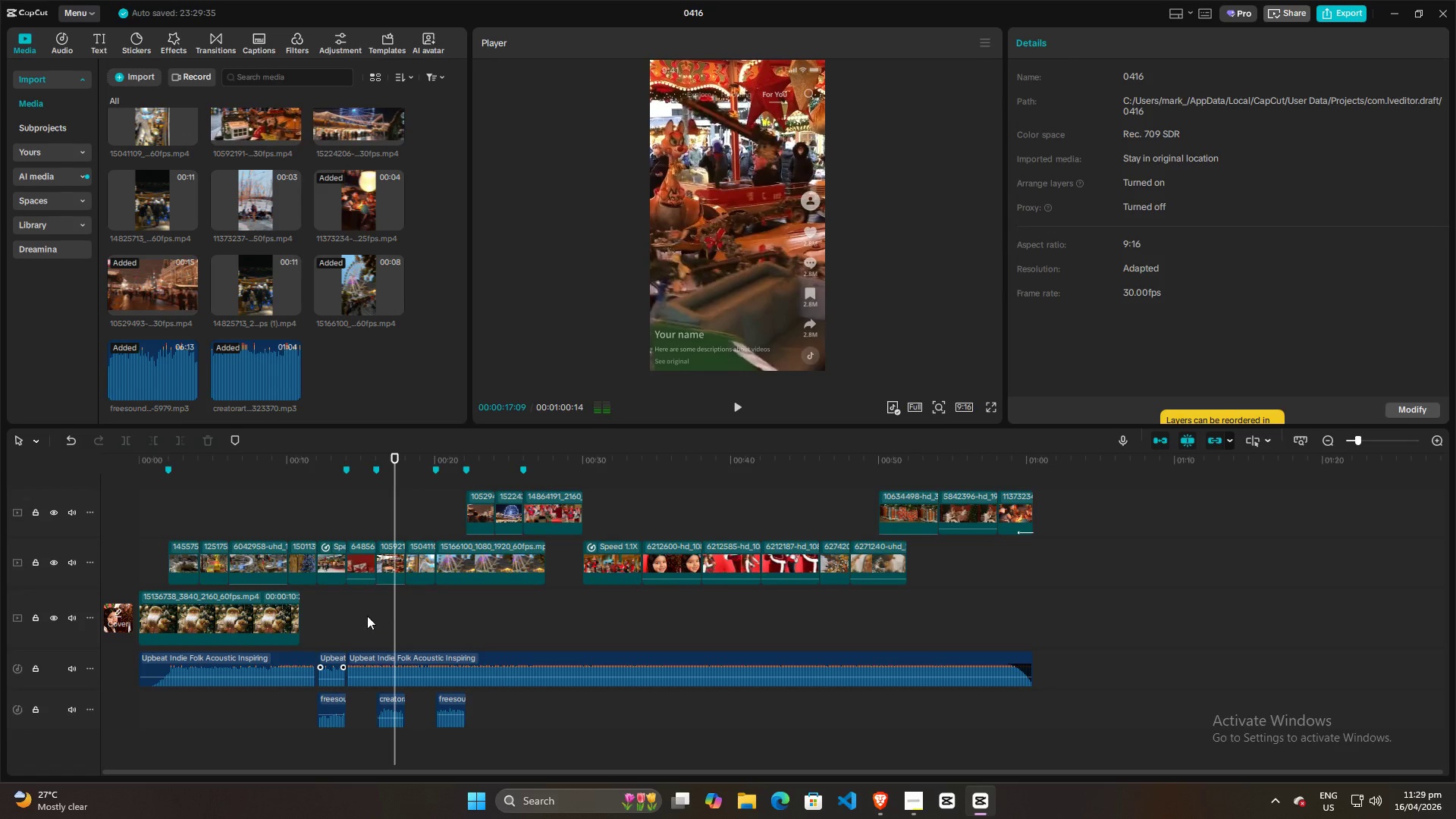 
left_click([367, 616])
 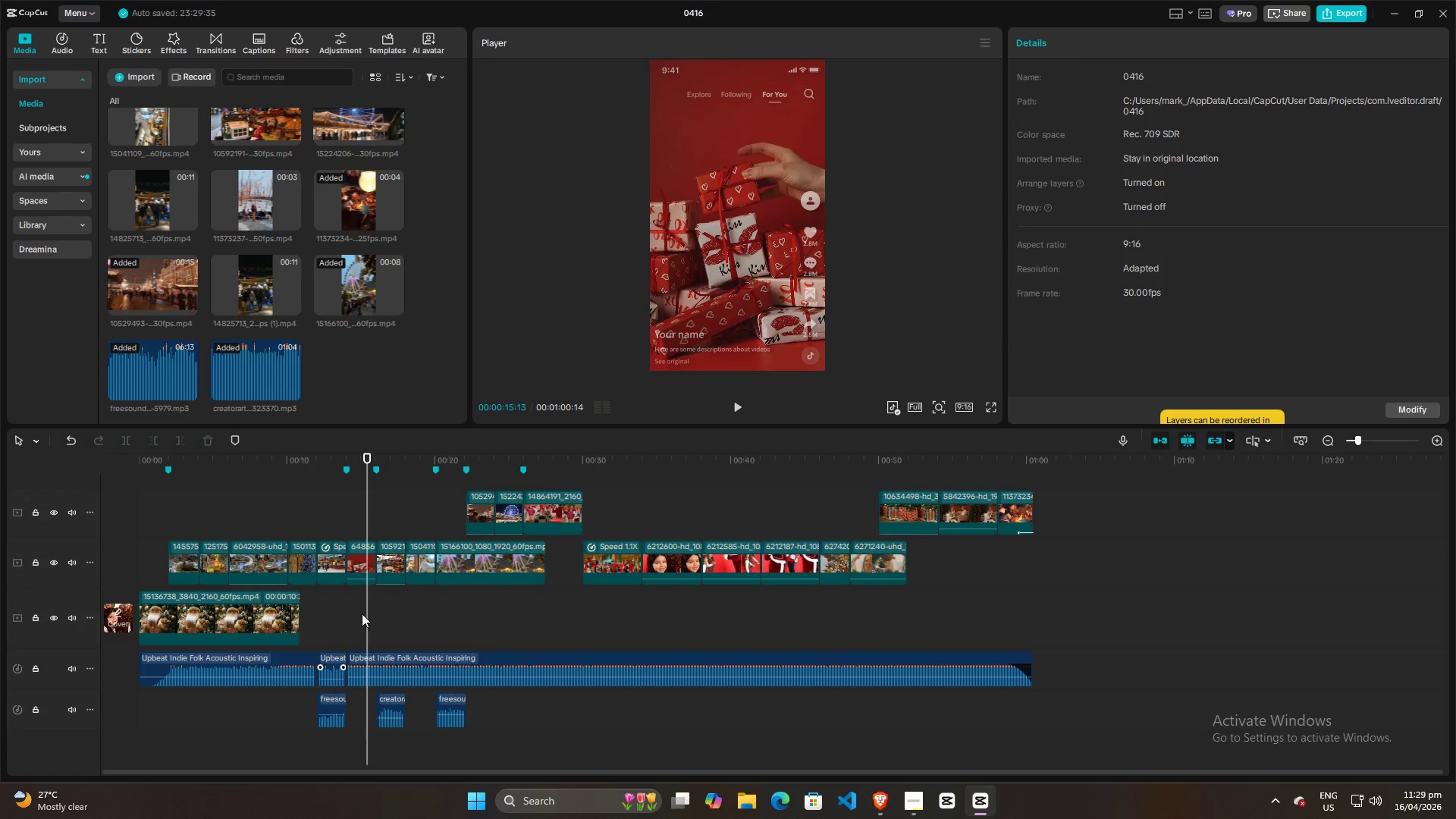 
left_click([362, 613])
 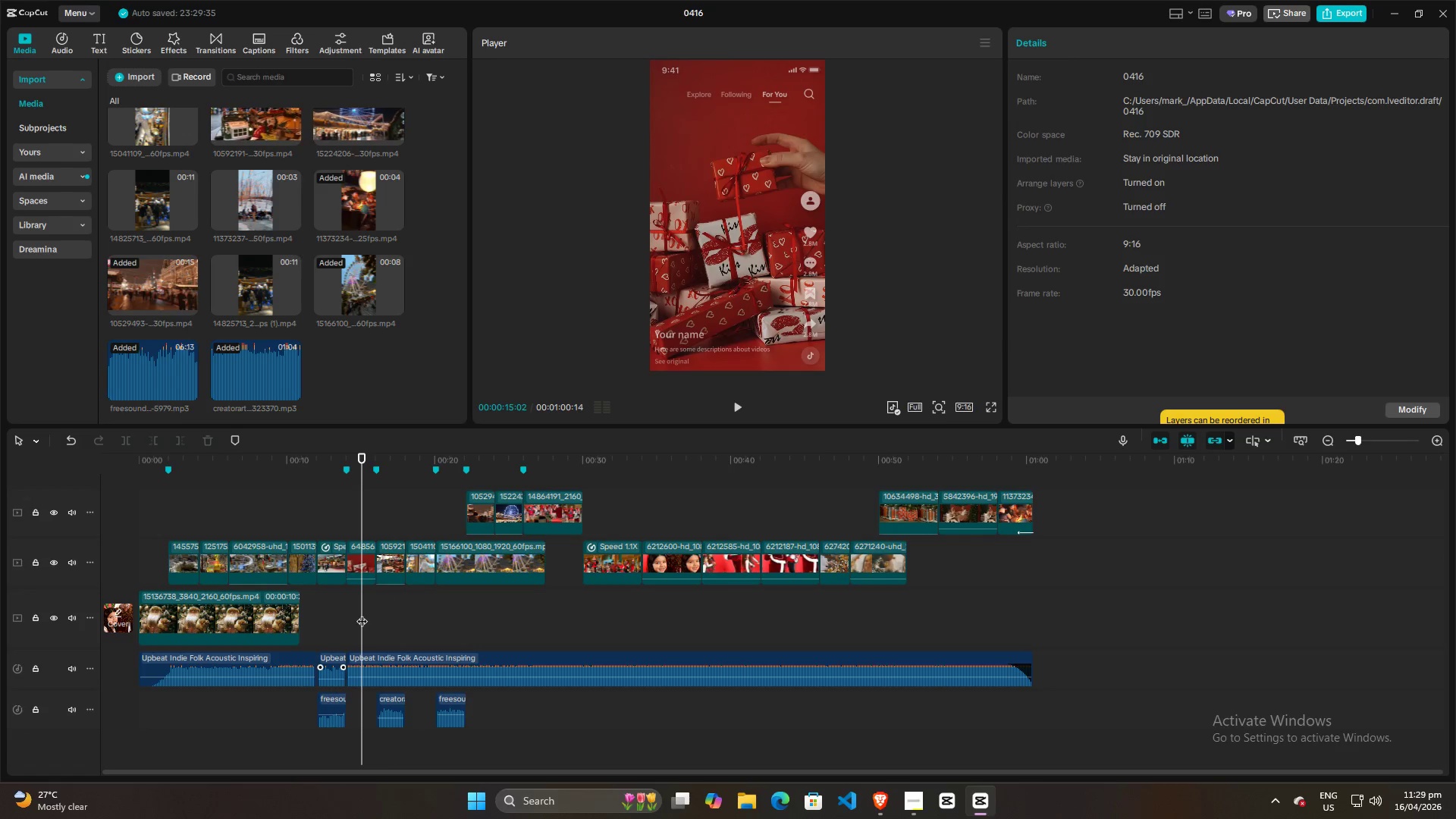 
key(Space)
 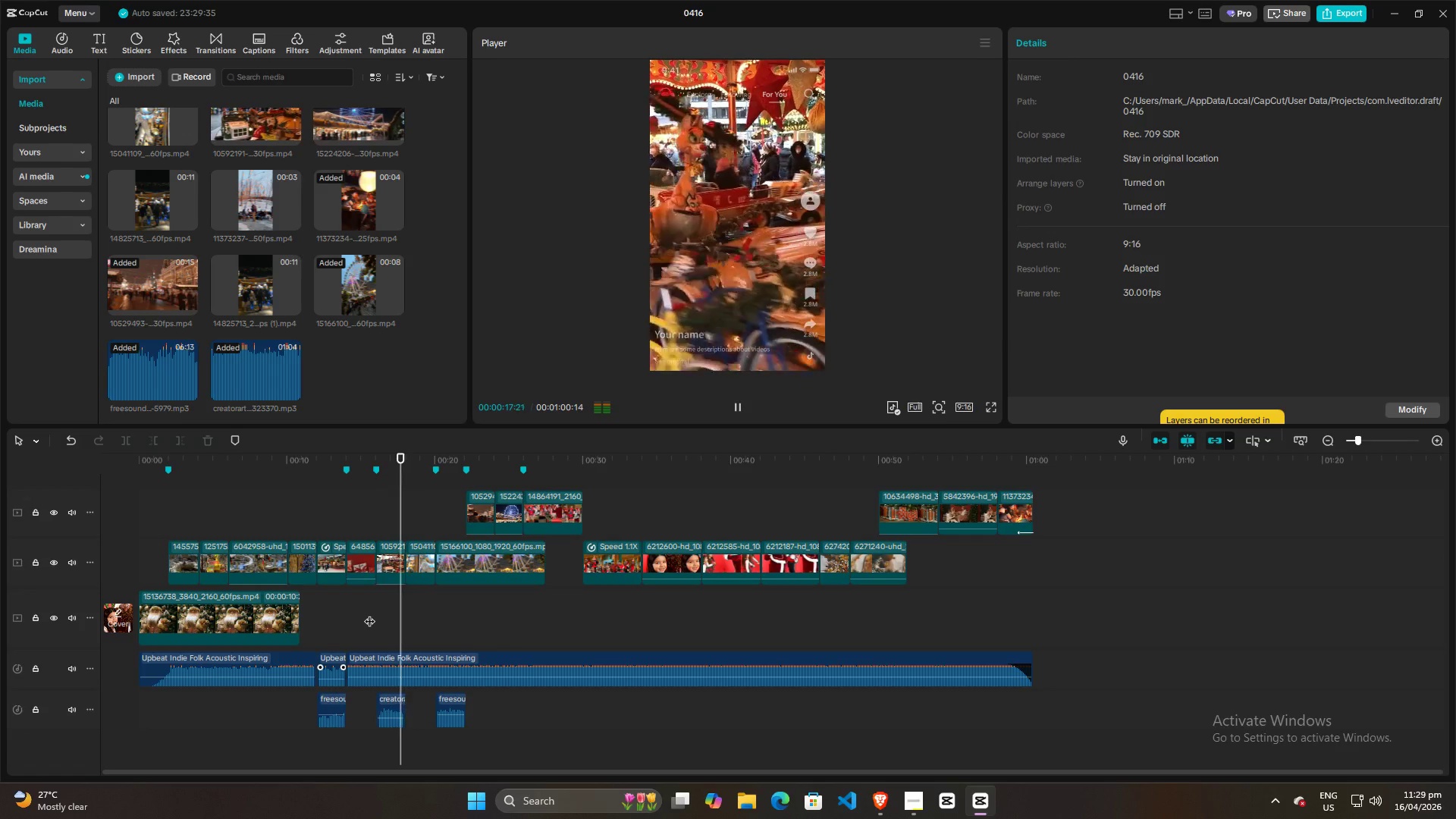 
key(Space)
 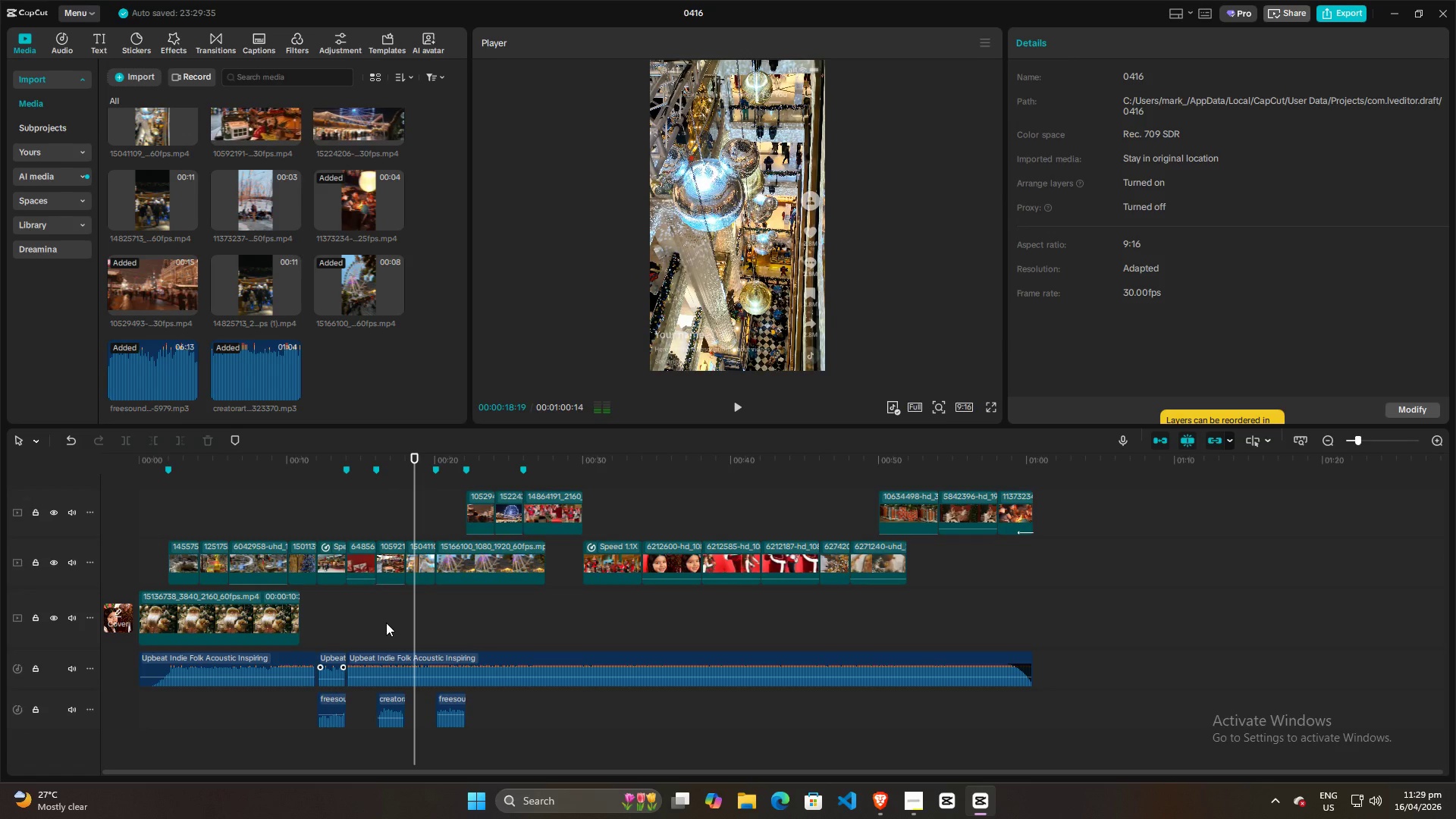 
left_click([386, 623])
 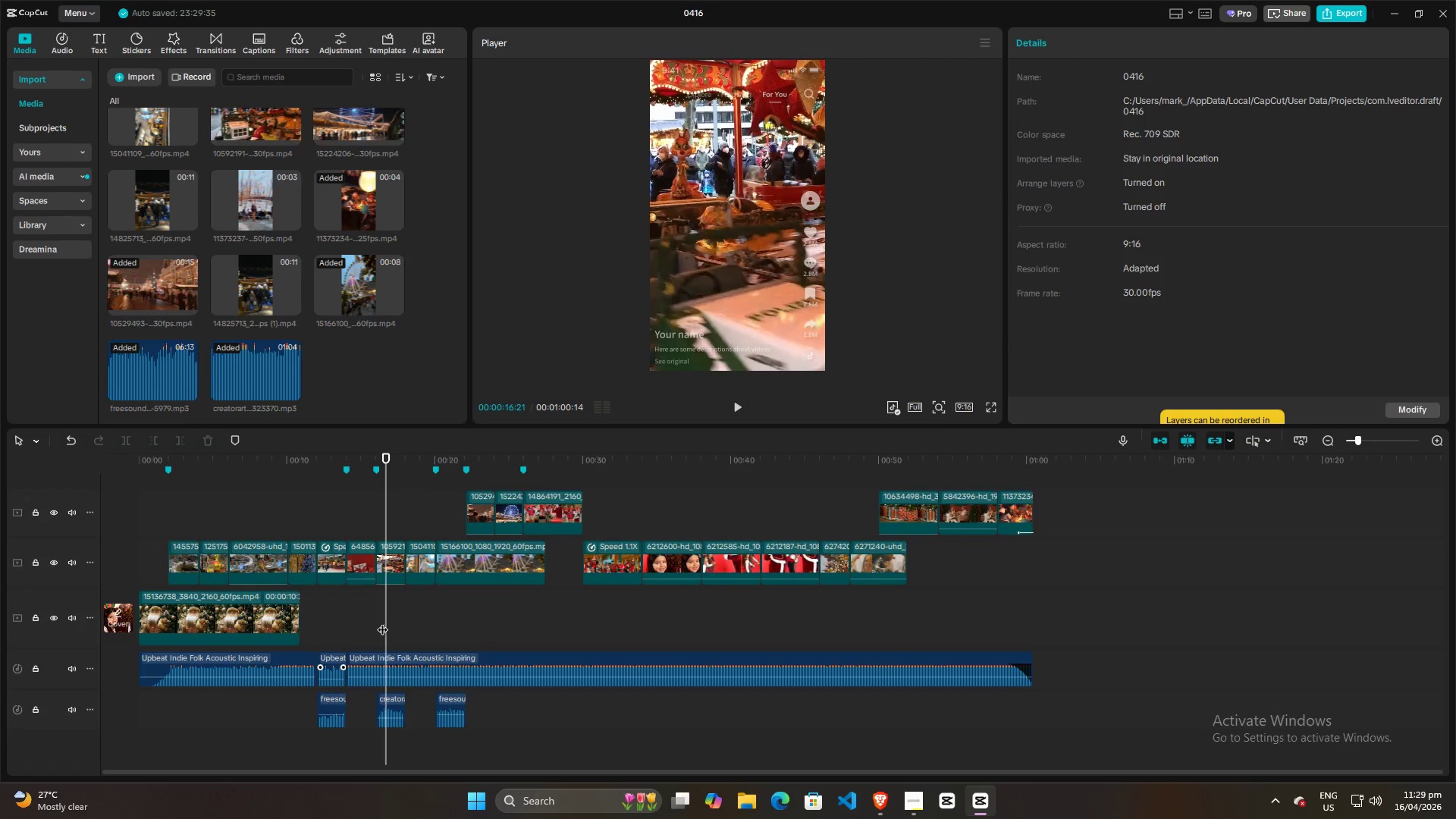 
left_click([380, 623])
 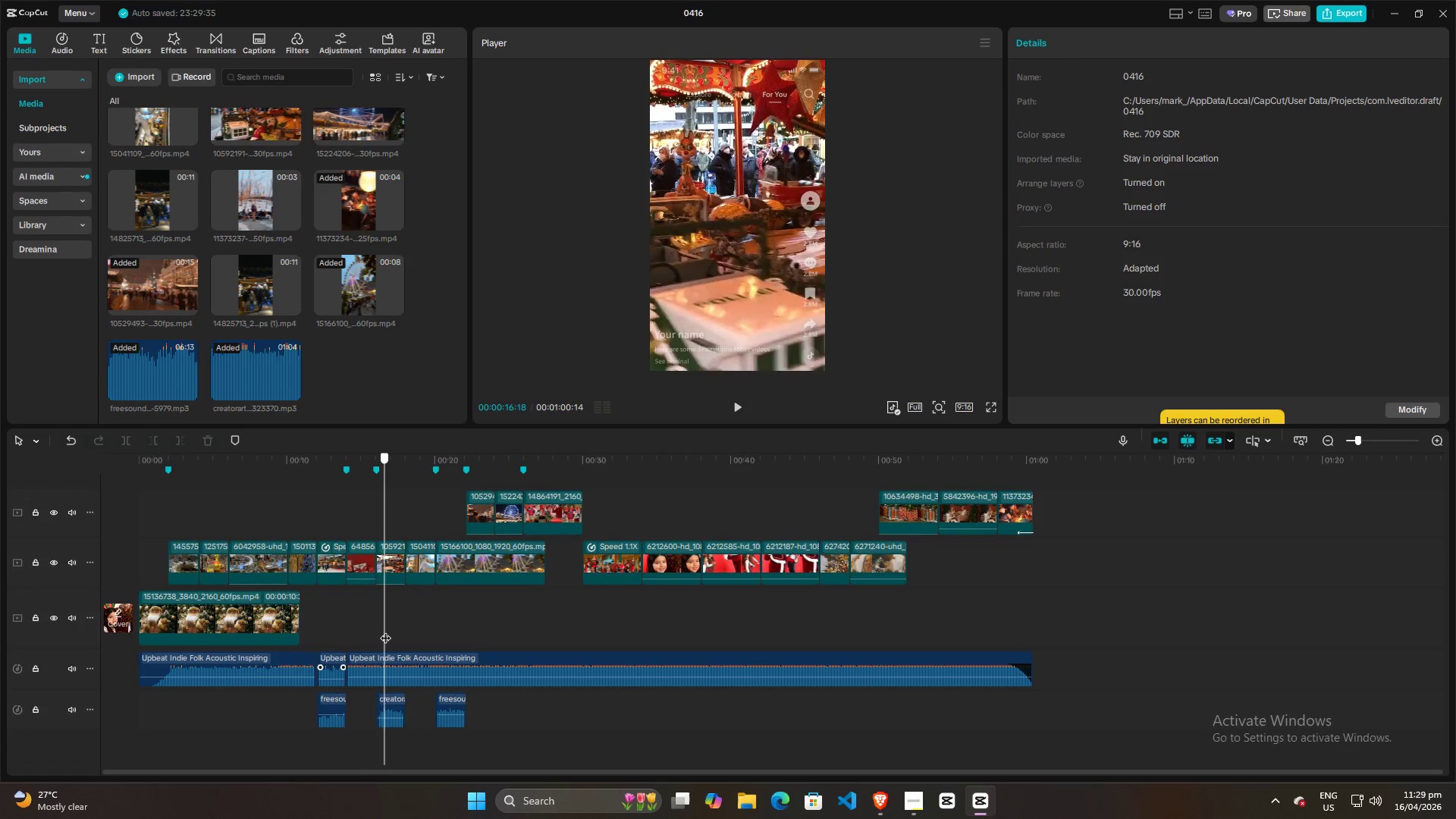 
key(Space)
 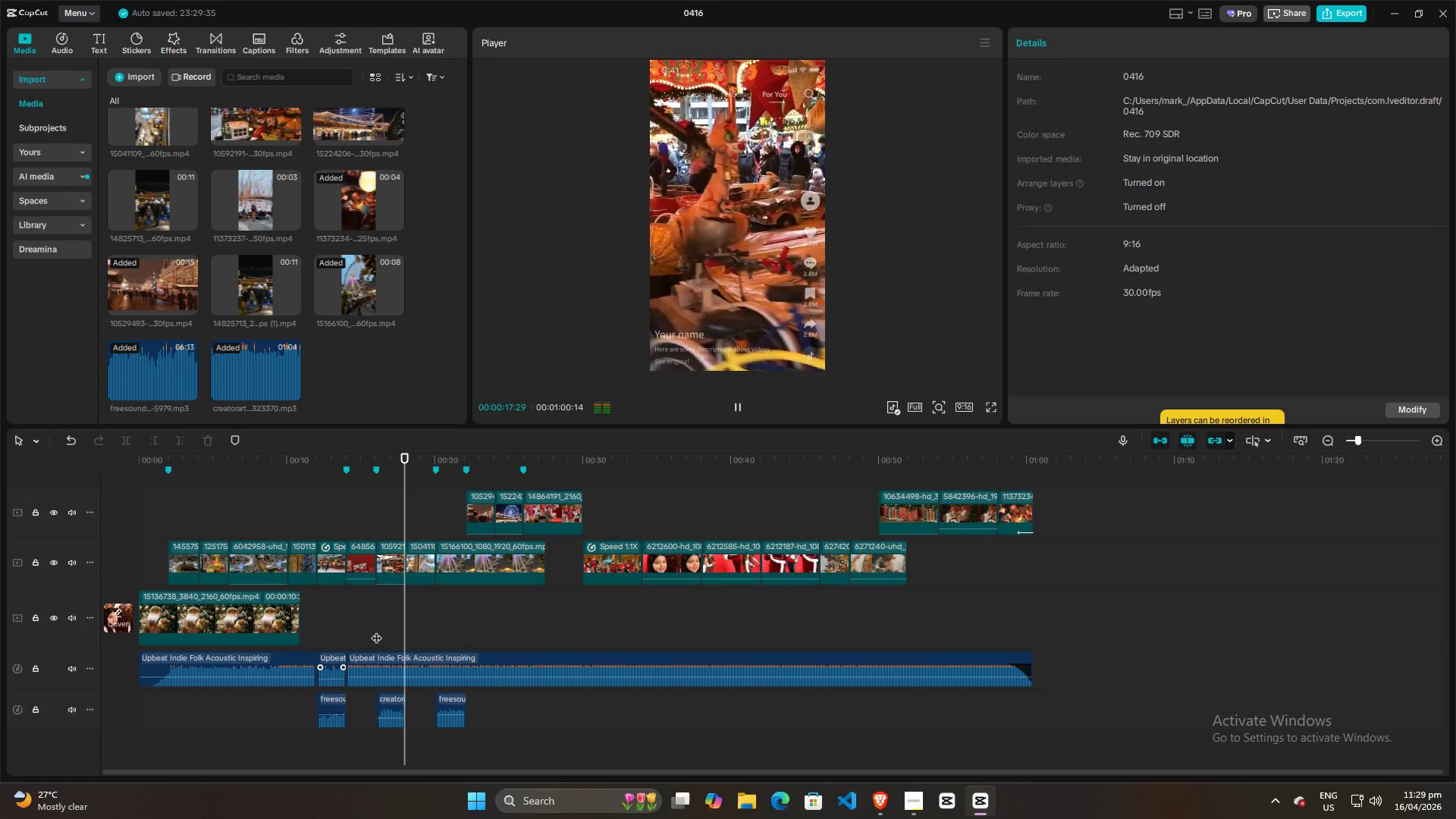 
key(Space)
 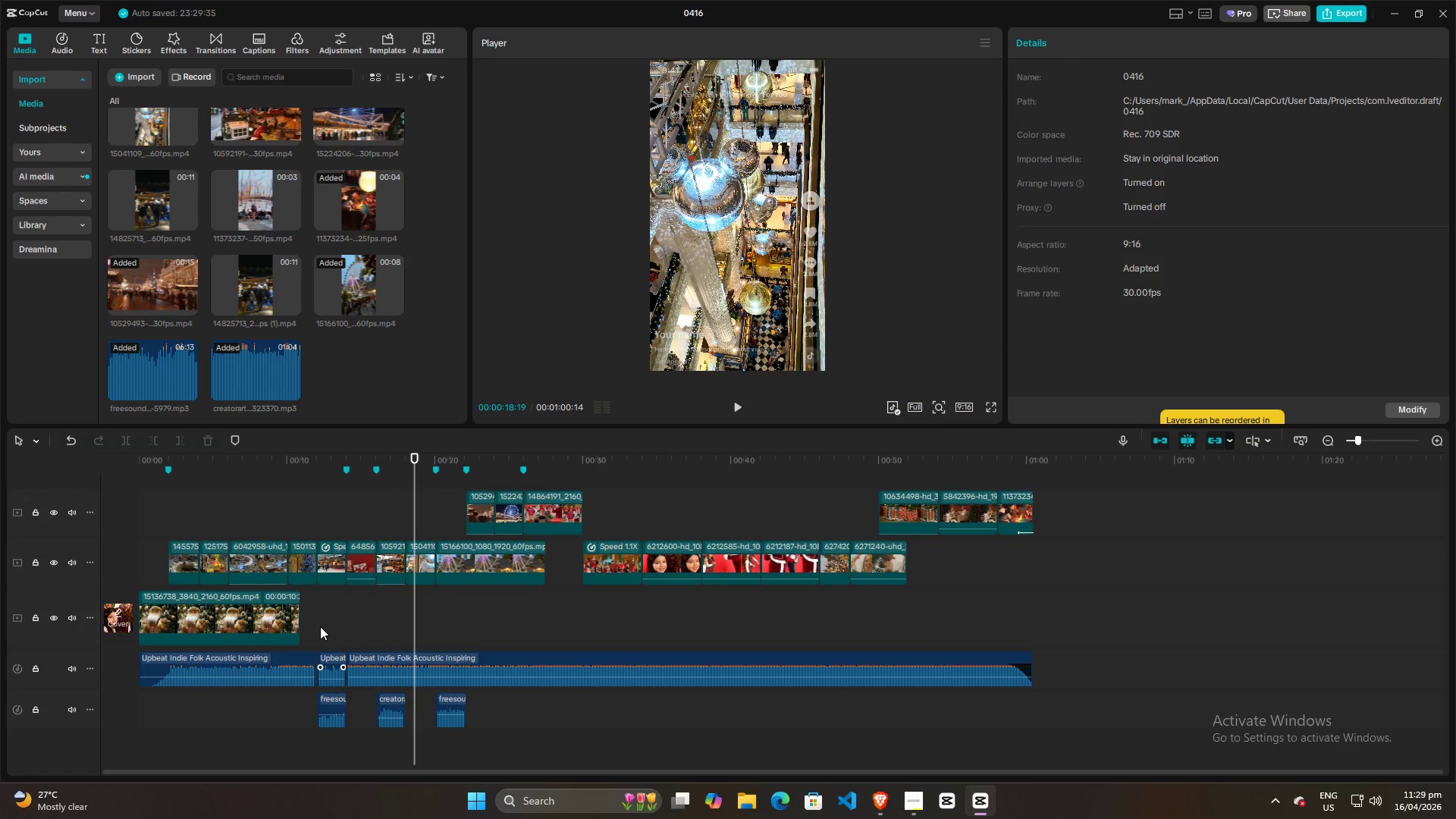 
left_click([309, 625])
 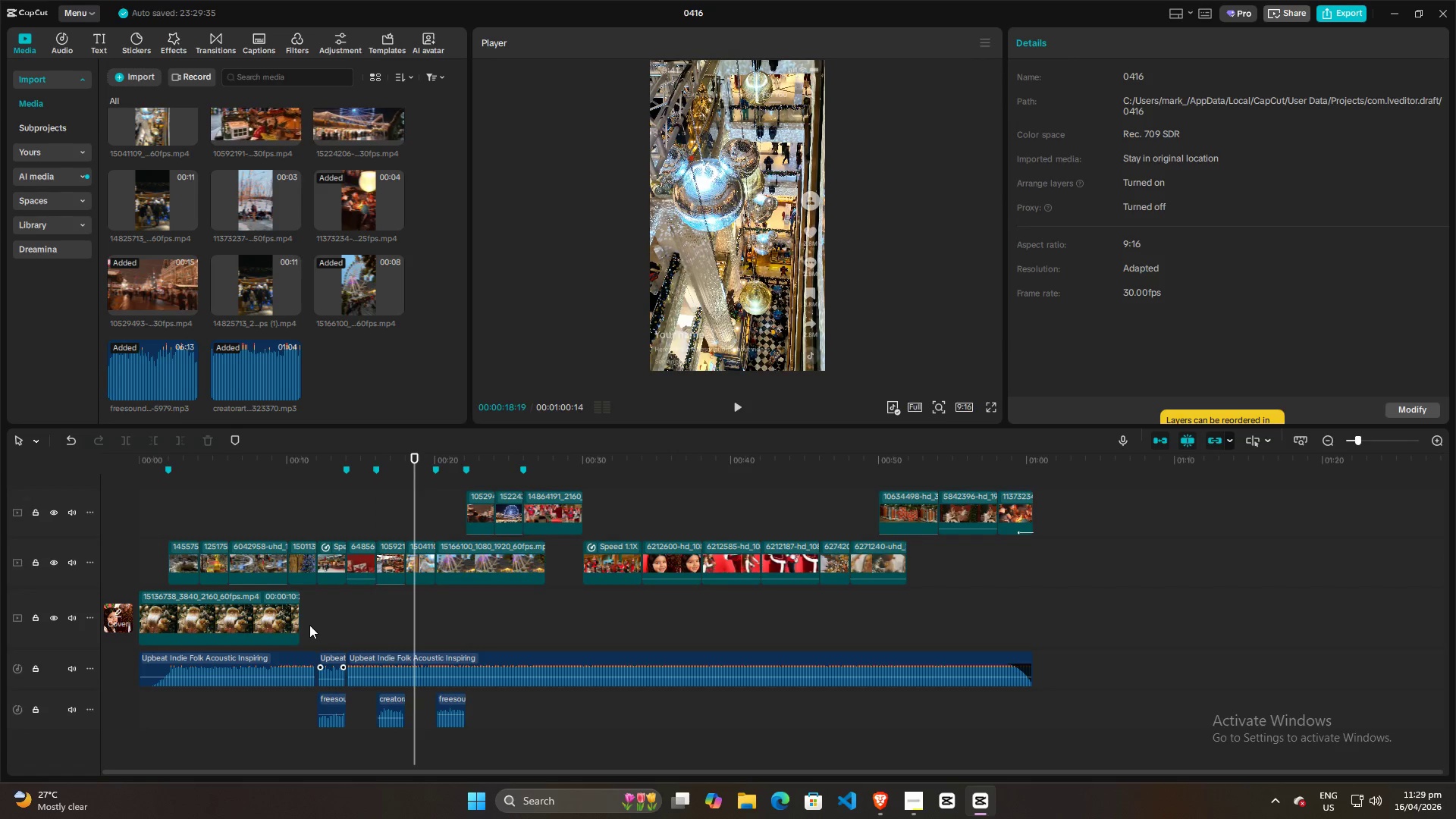 
key(Space)
 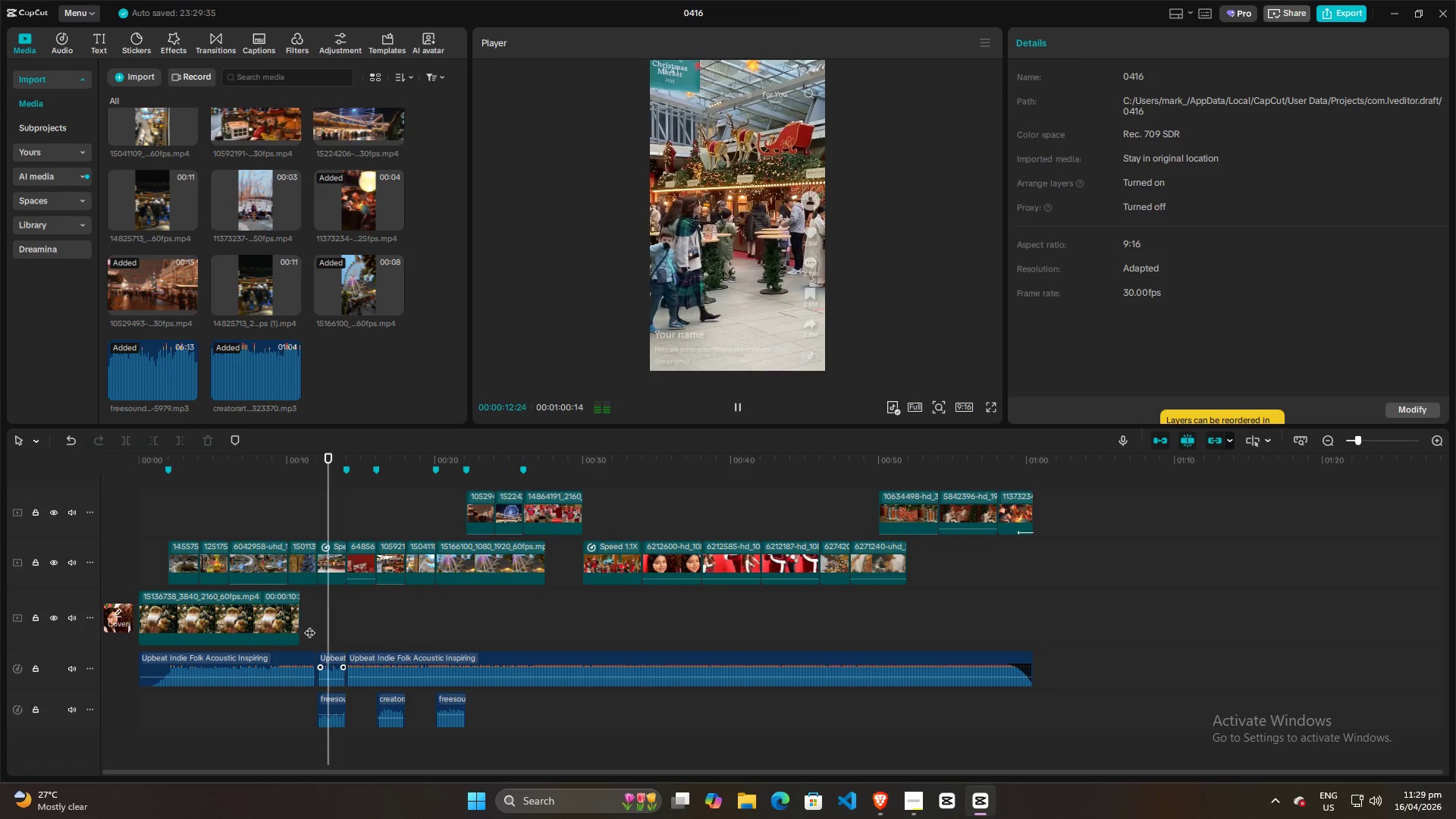 
key(Space)
 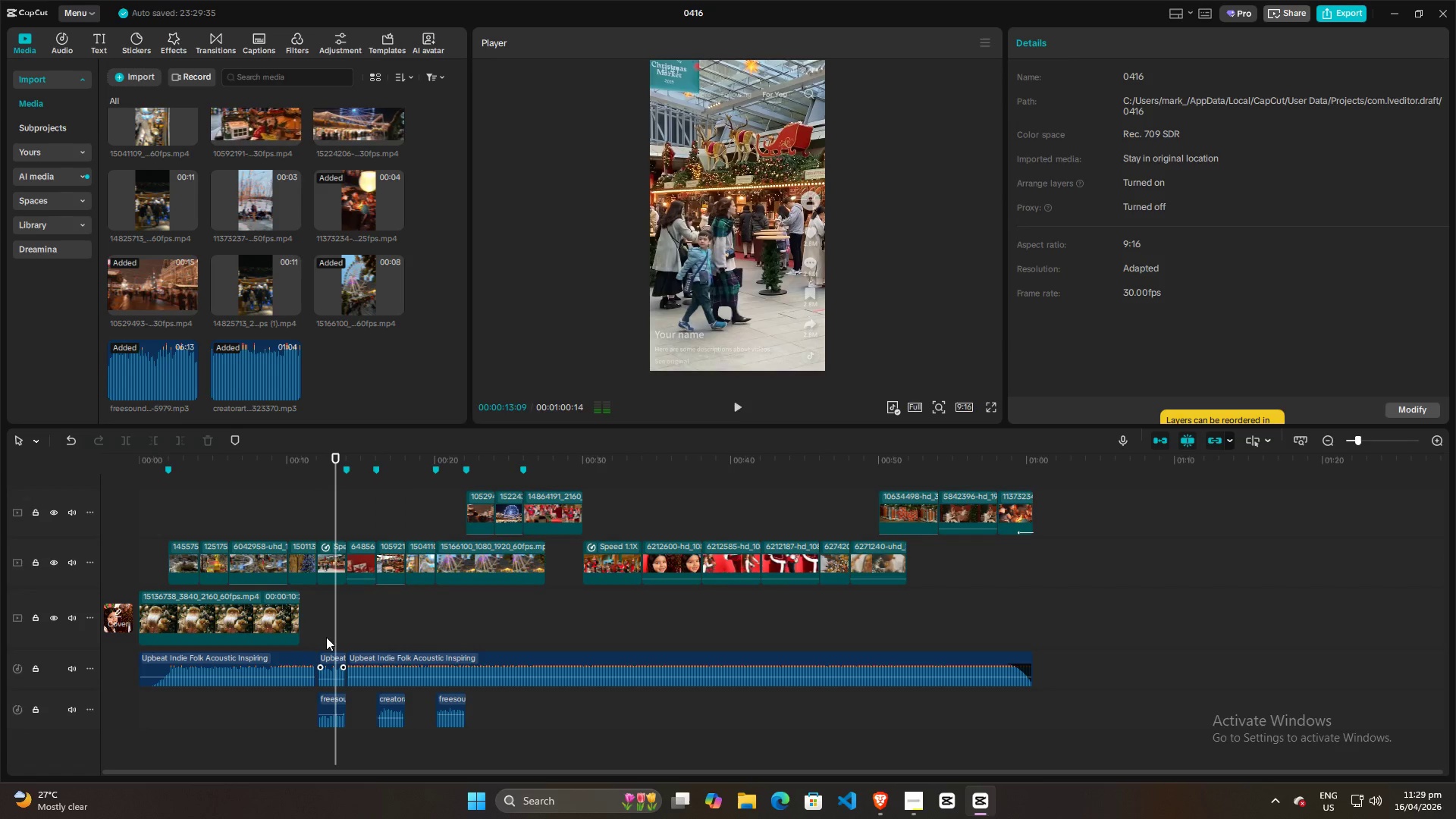 
key(Space)
 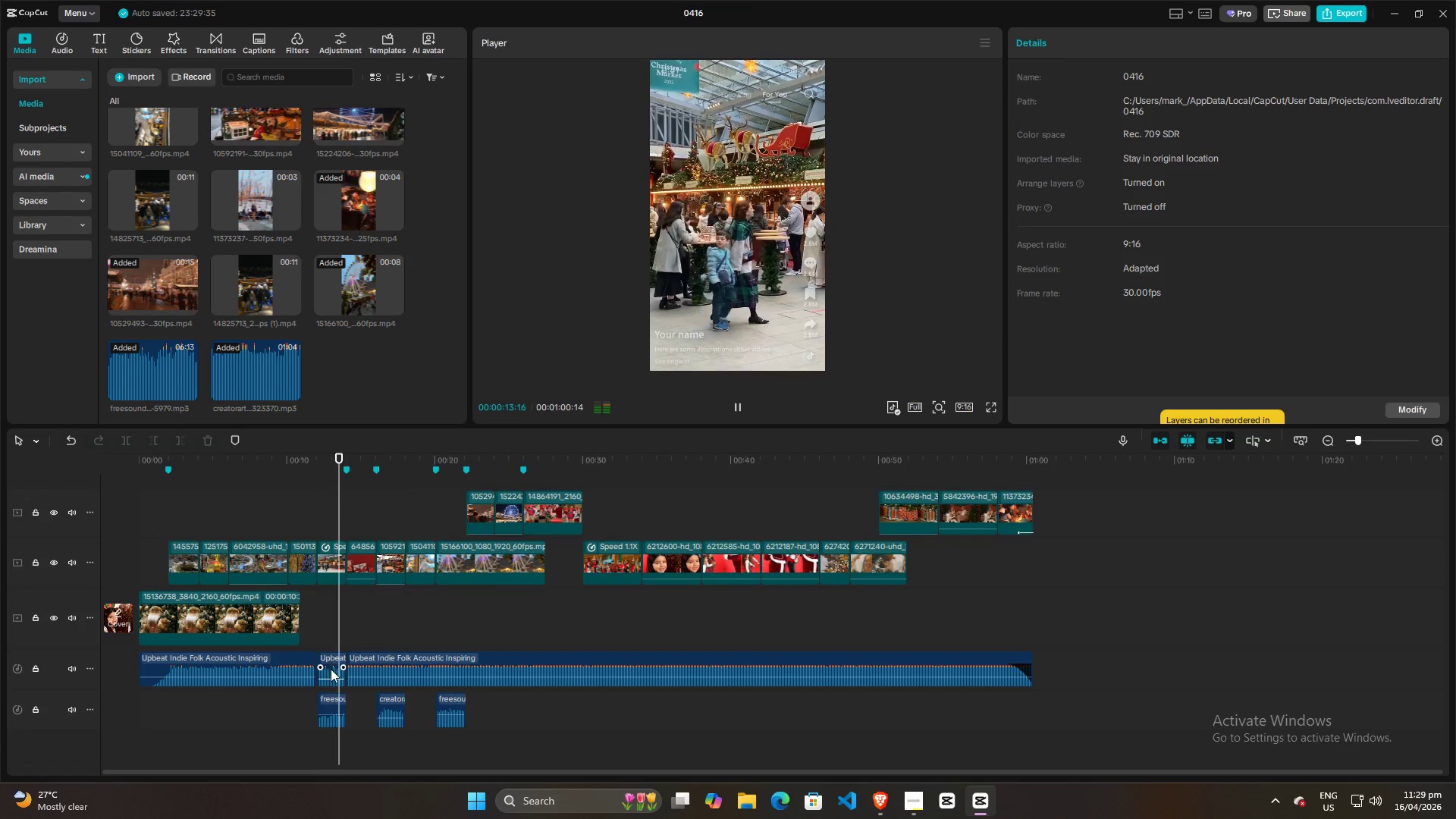 
key(Space)
 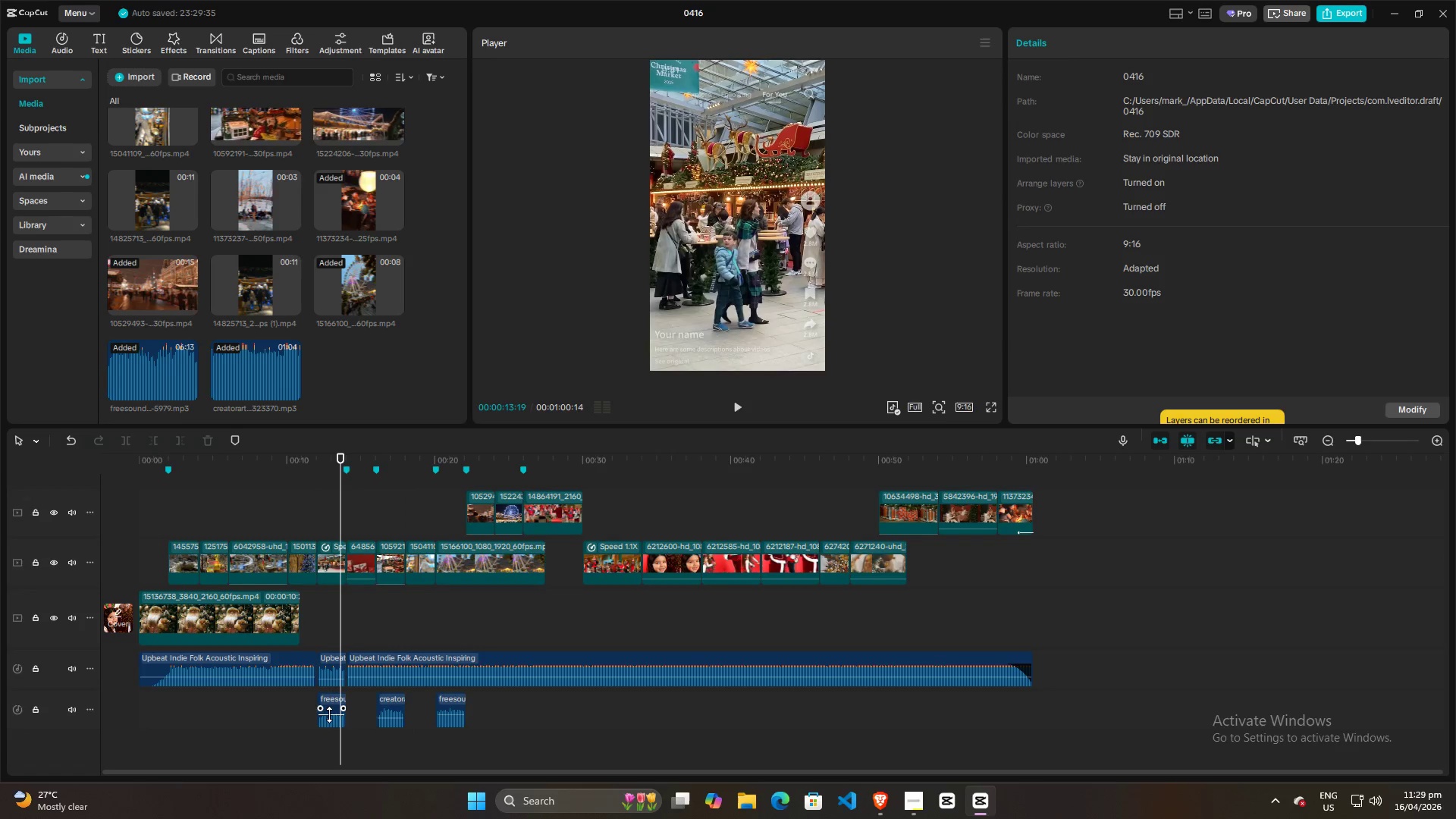 
left_click_drag(start_coordinate=[329, 715], to_coordinate=[331, 710])
 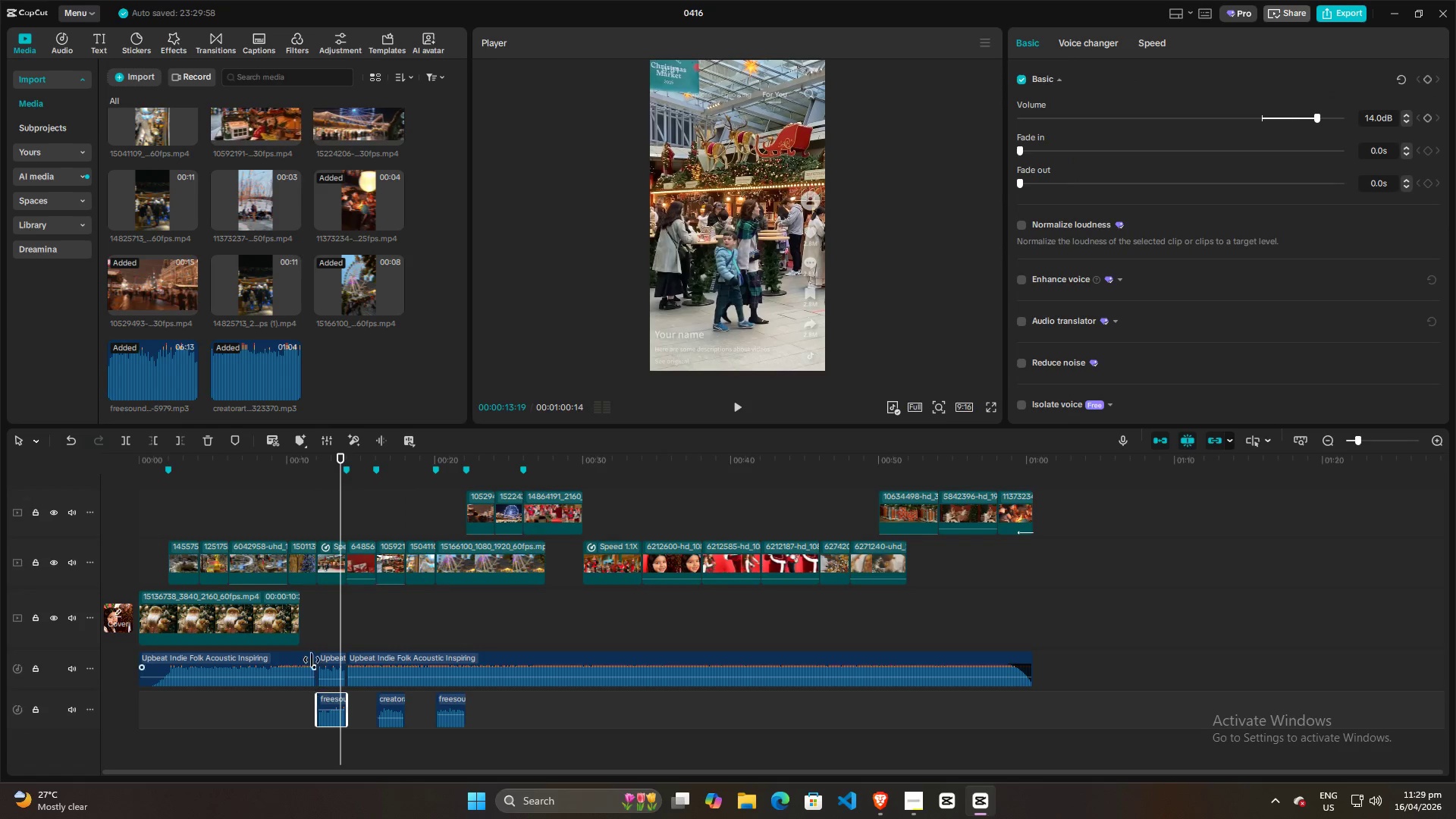 
left_click([311, 642])
 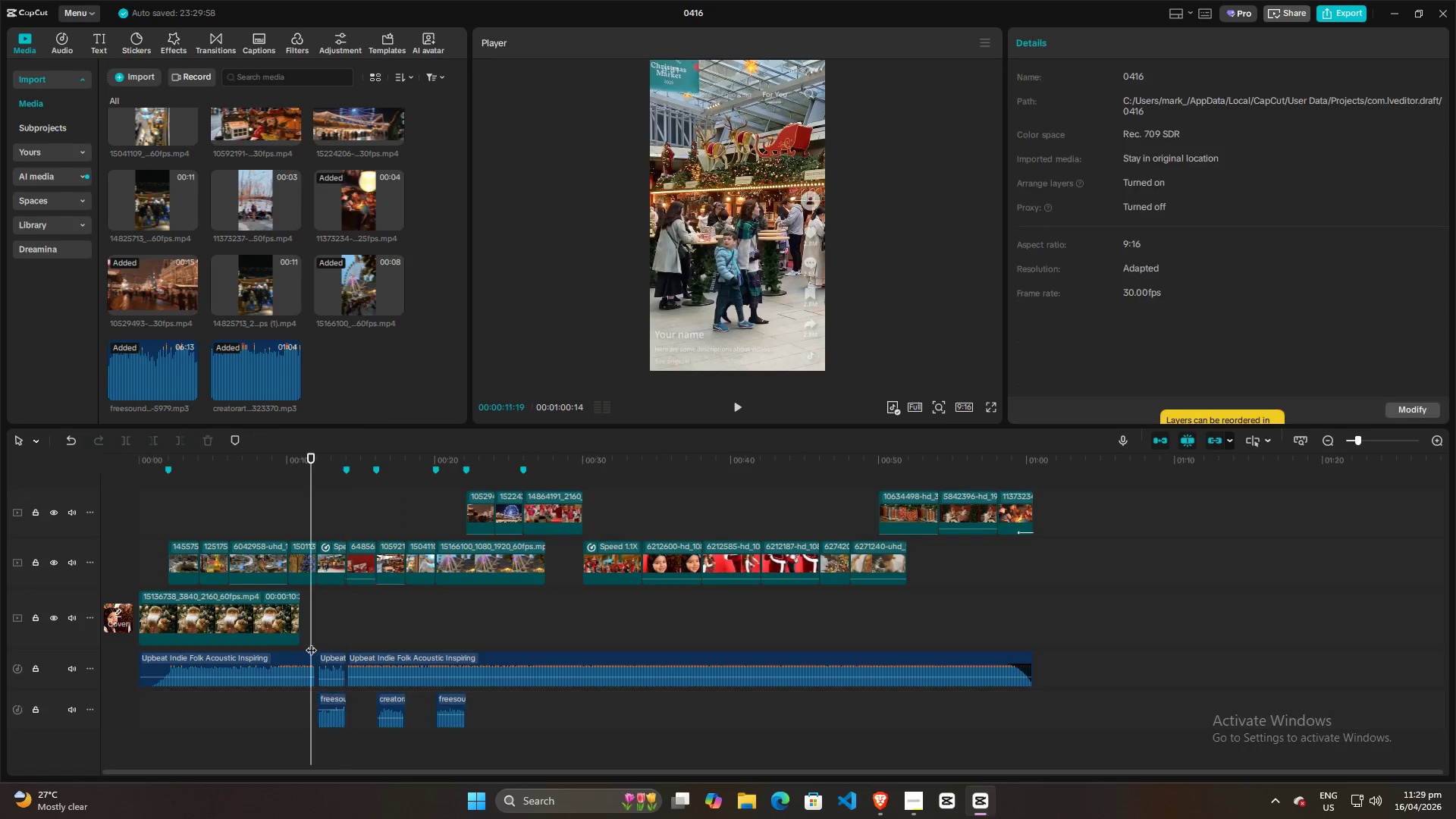 
key(Space)
 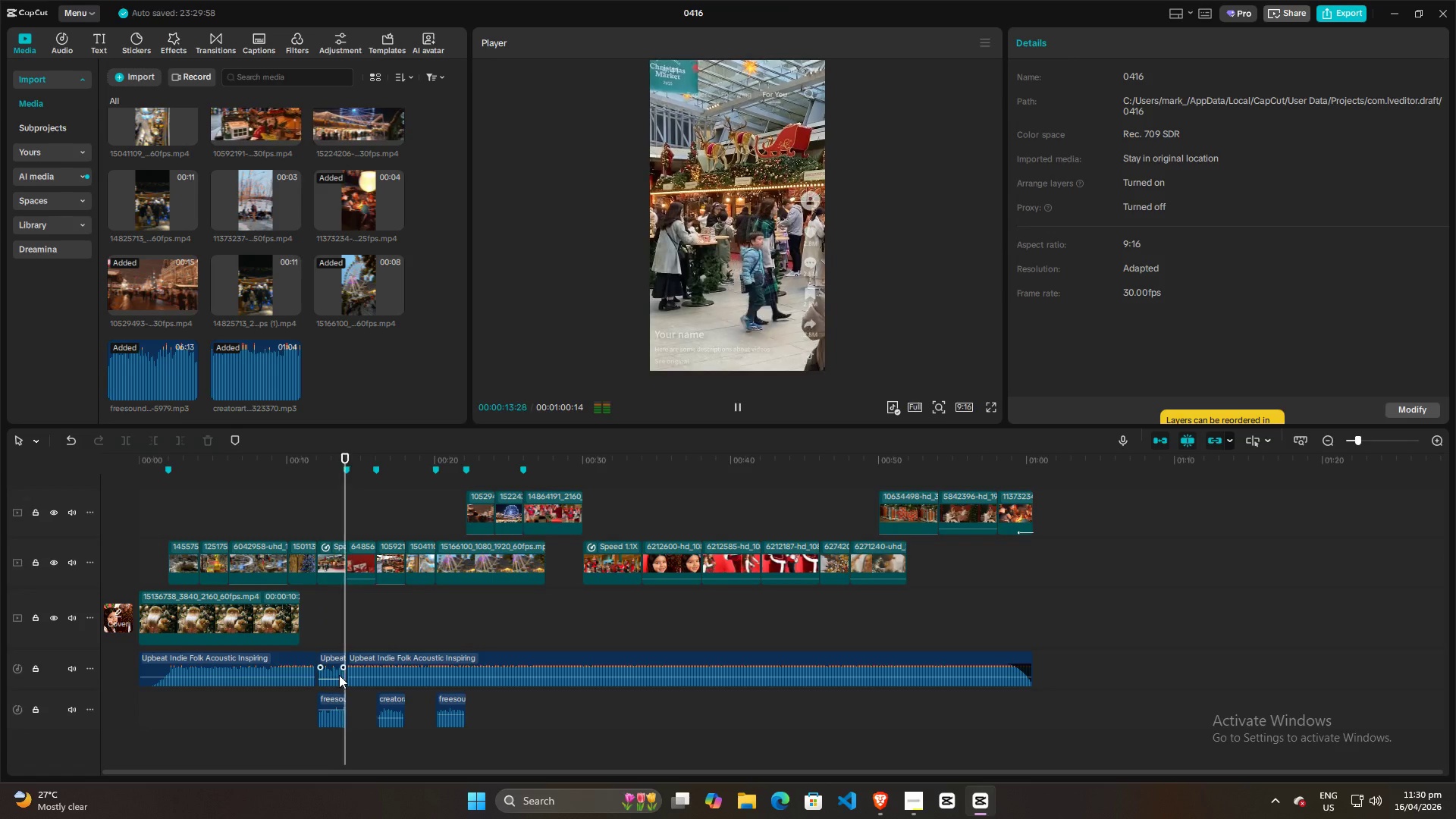 
key(Space)
 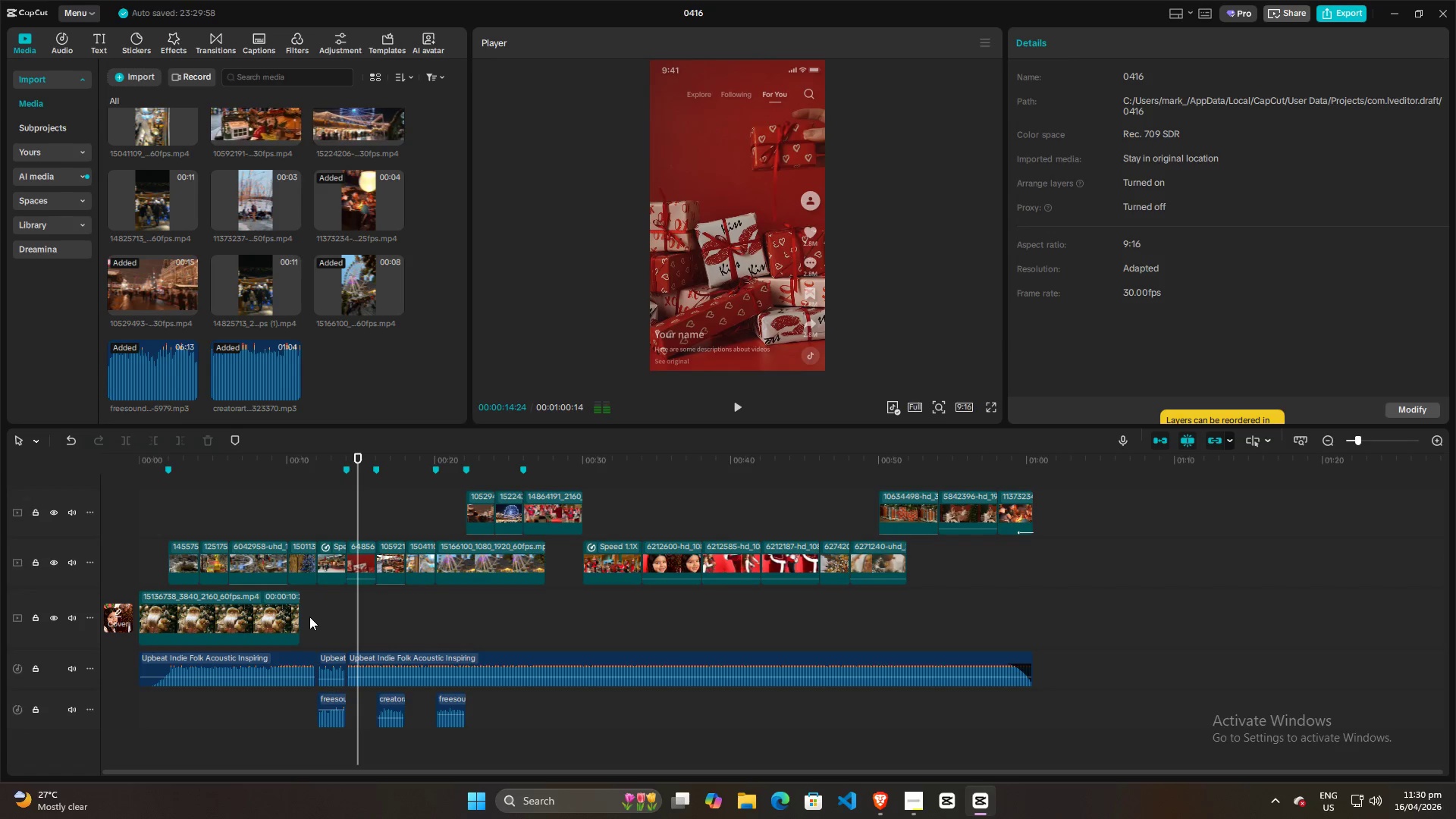 
left_click([309, 617])
 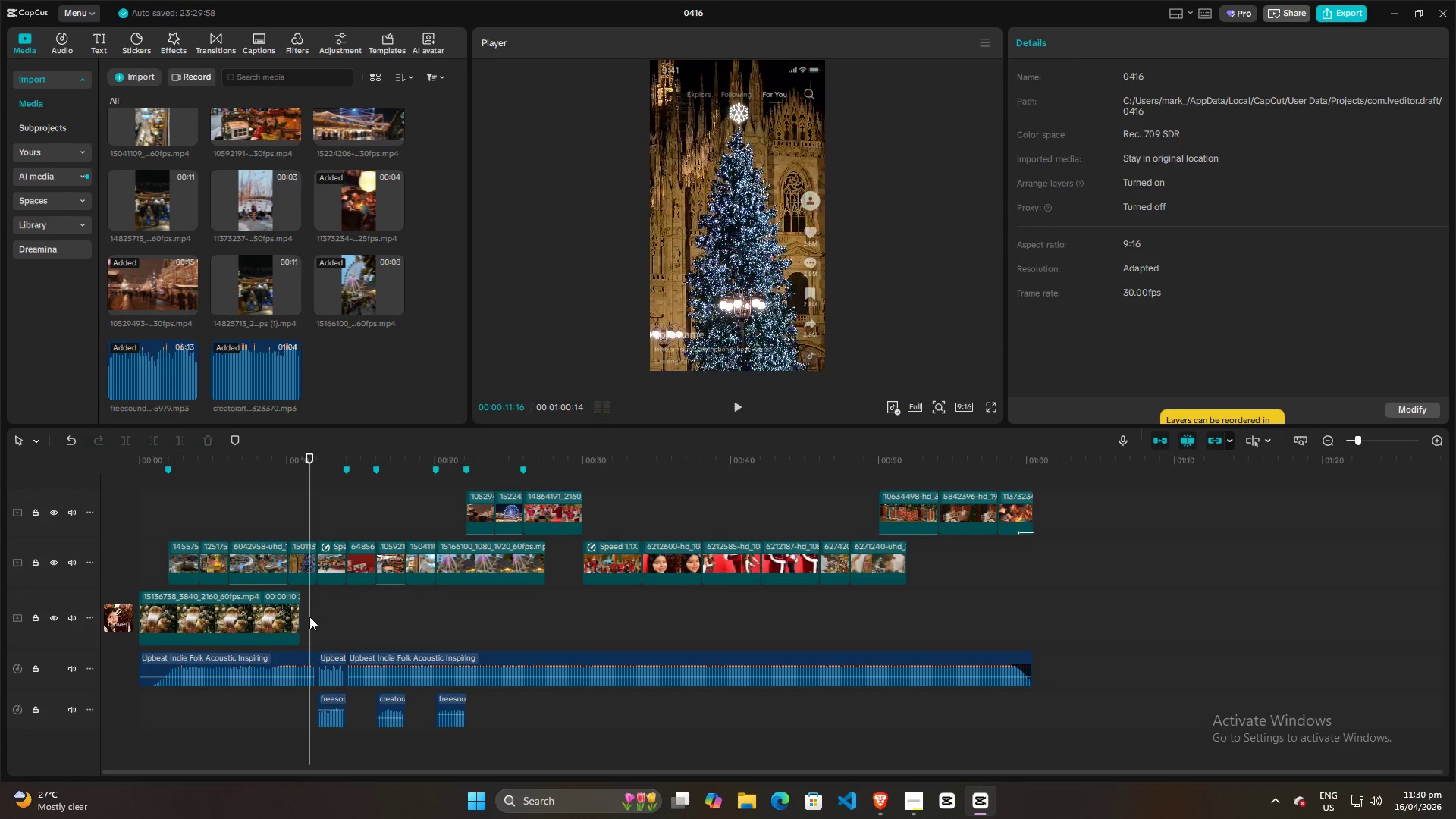 
key(Space)
 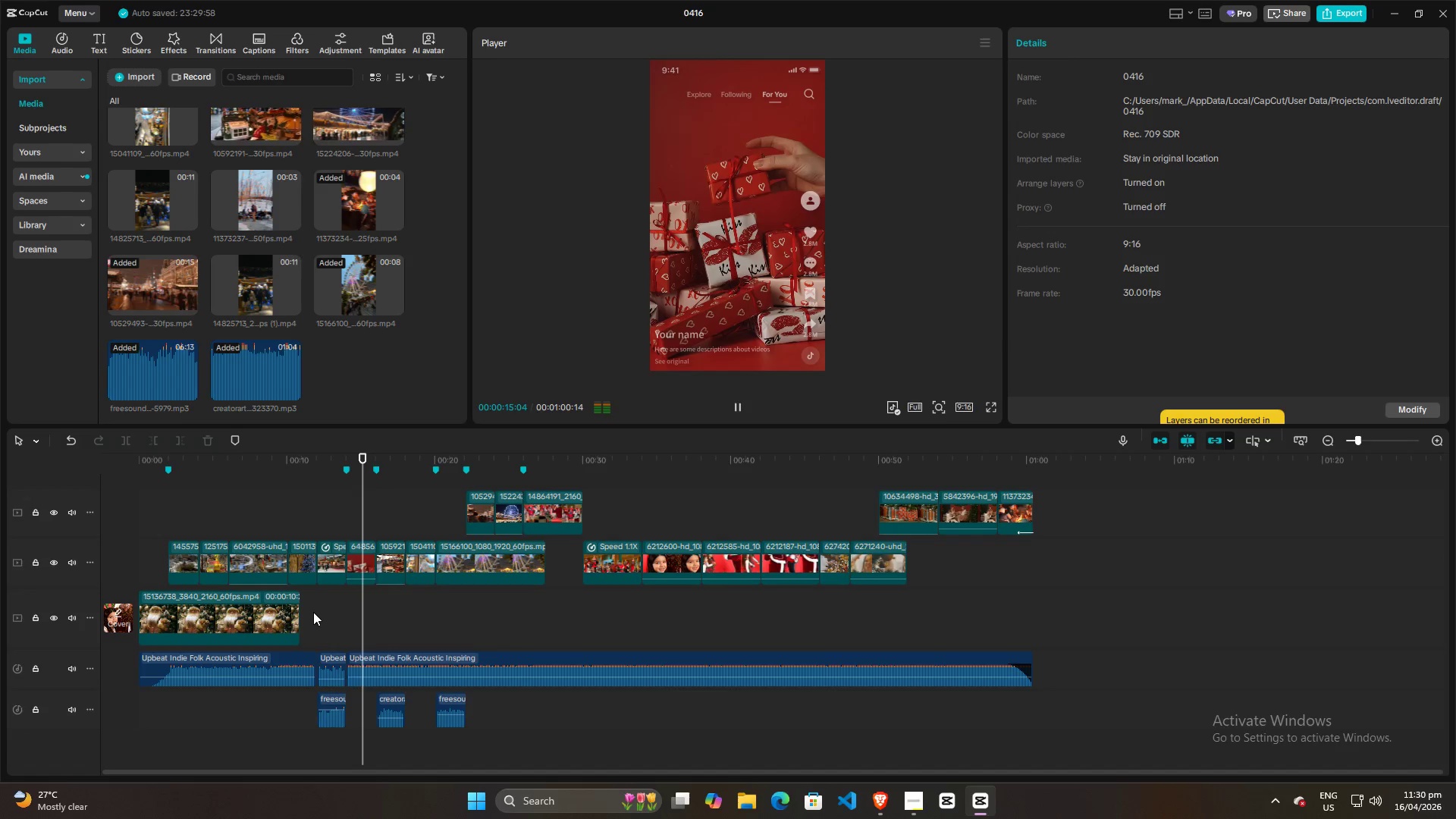 
key(Space)
 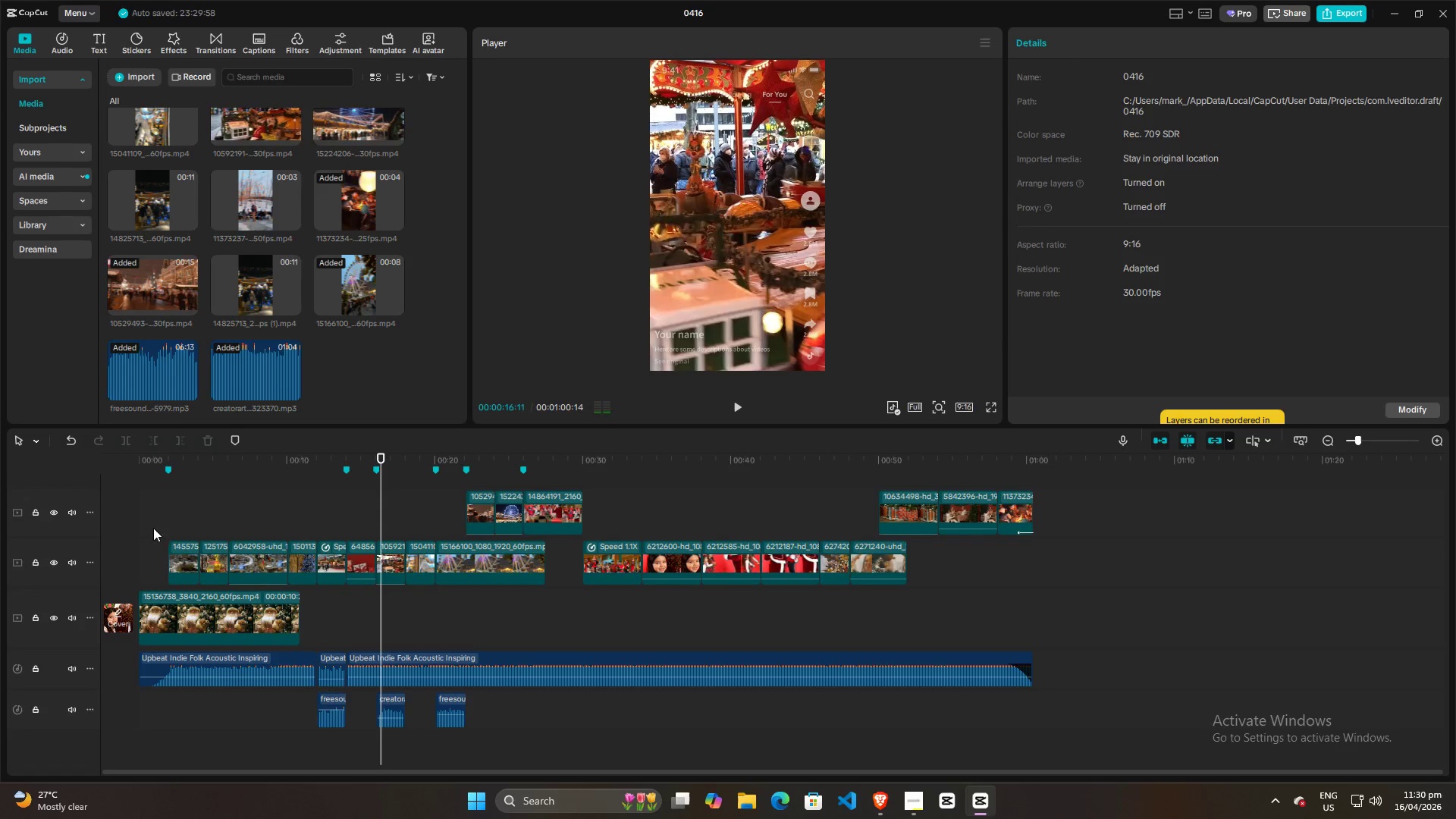 
left_click([146, 524])
 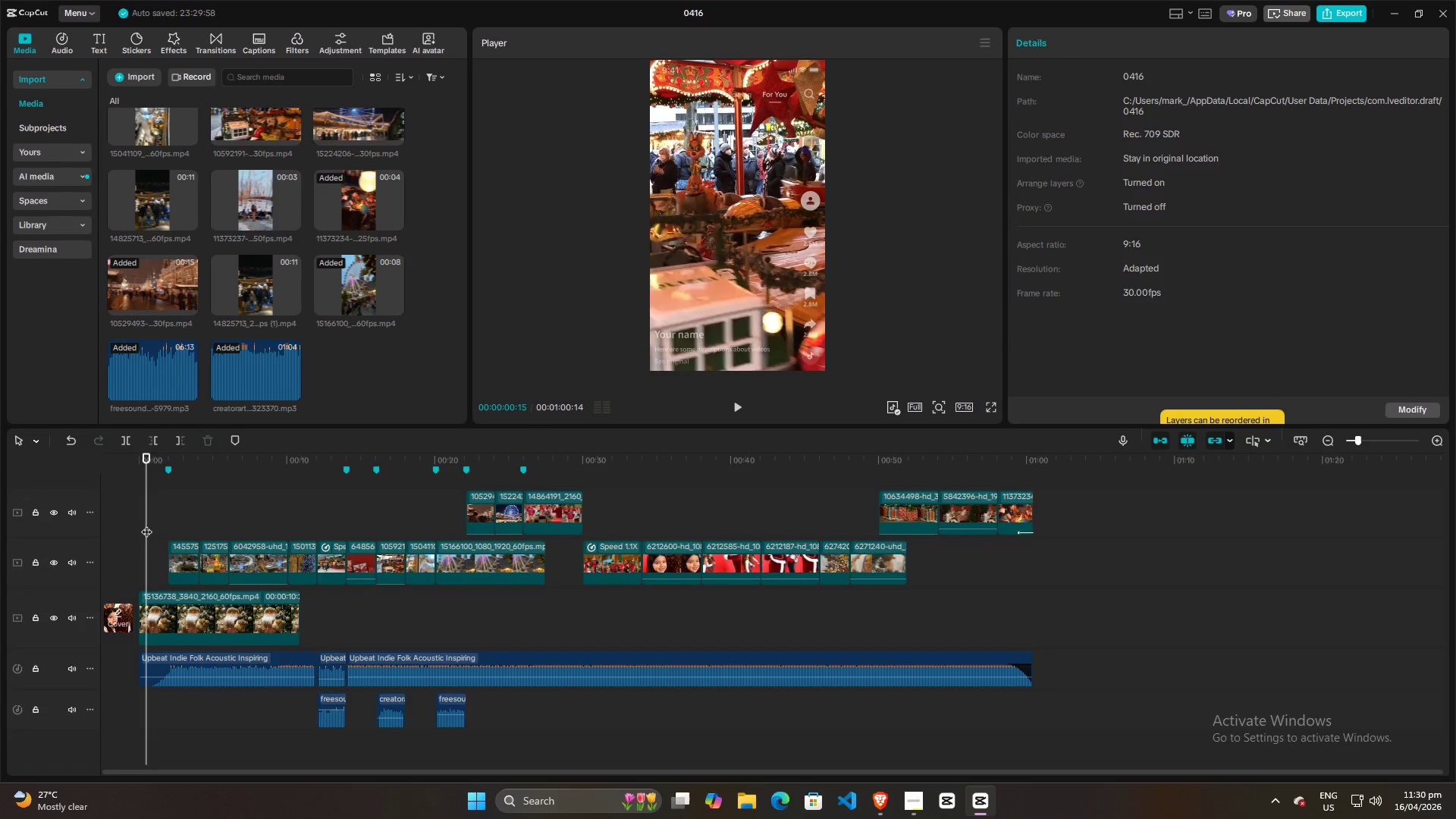 
left_click_drag(start_coordinate=[146, 524], to_coordinate=[140, 523])
 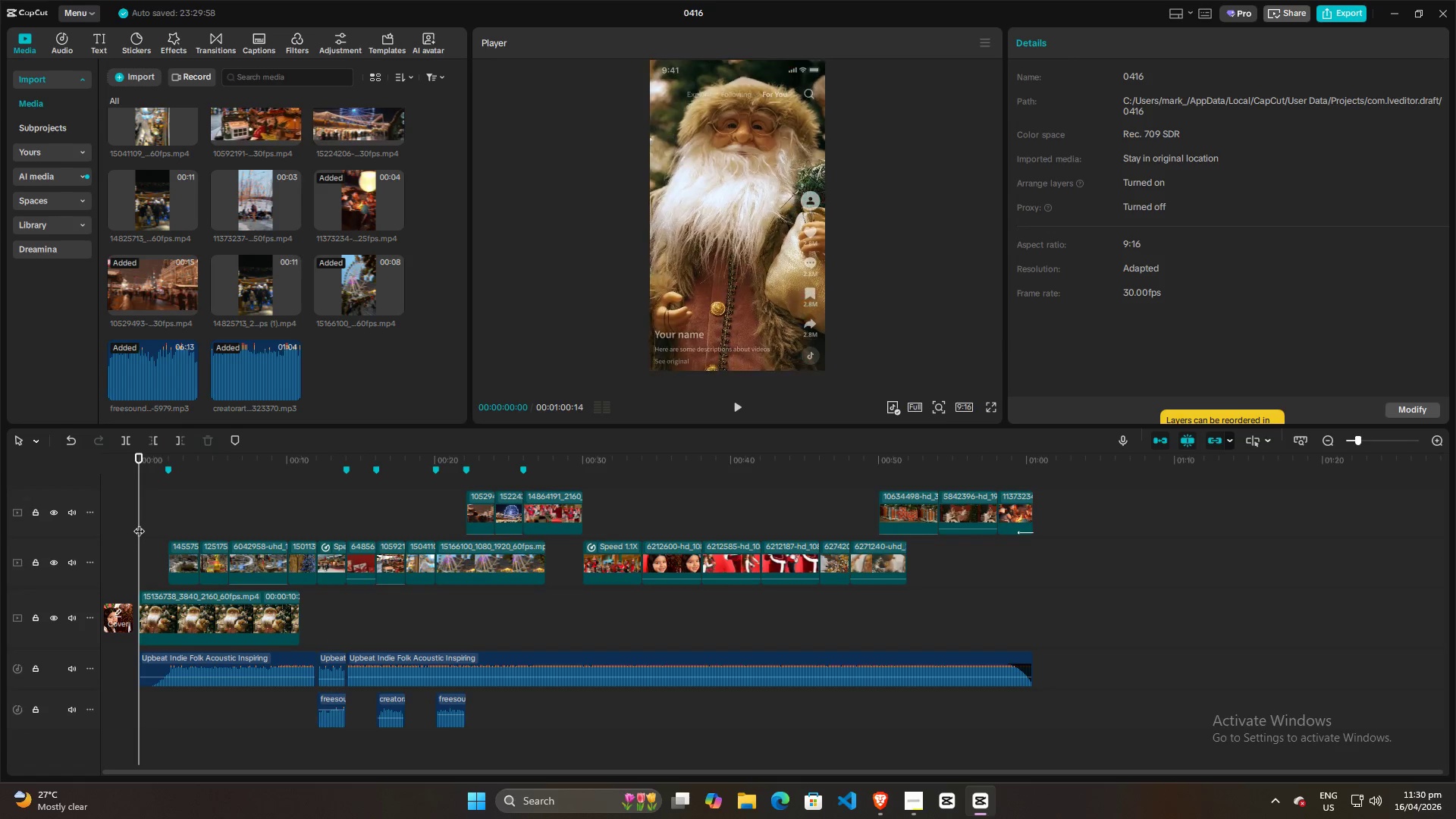 
key(Space)
 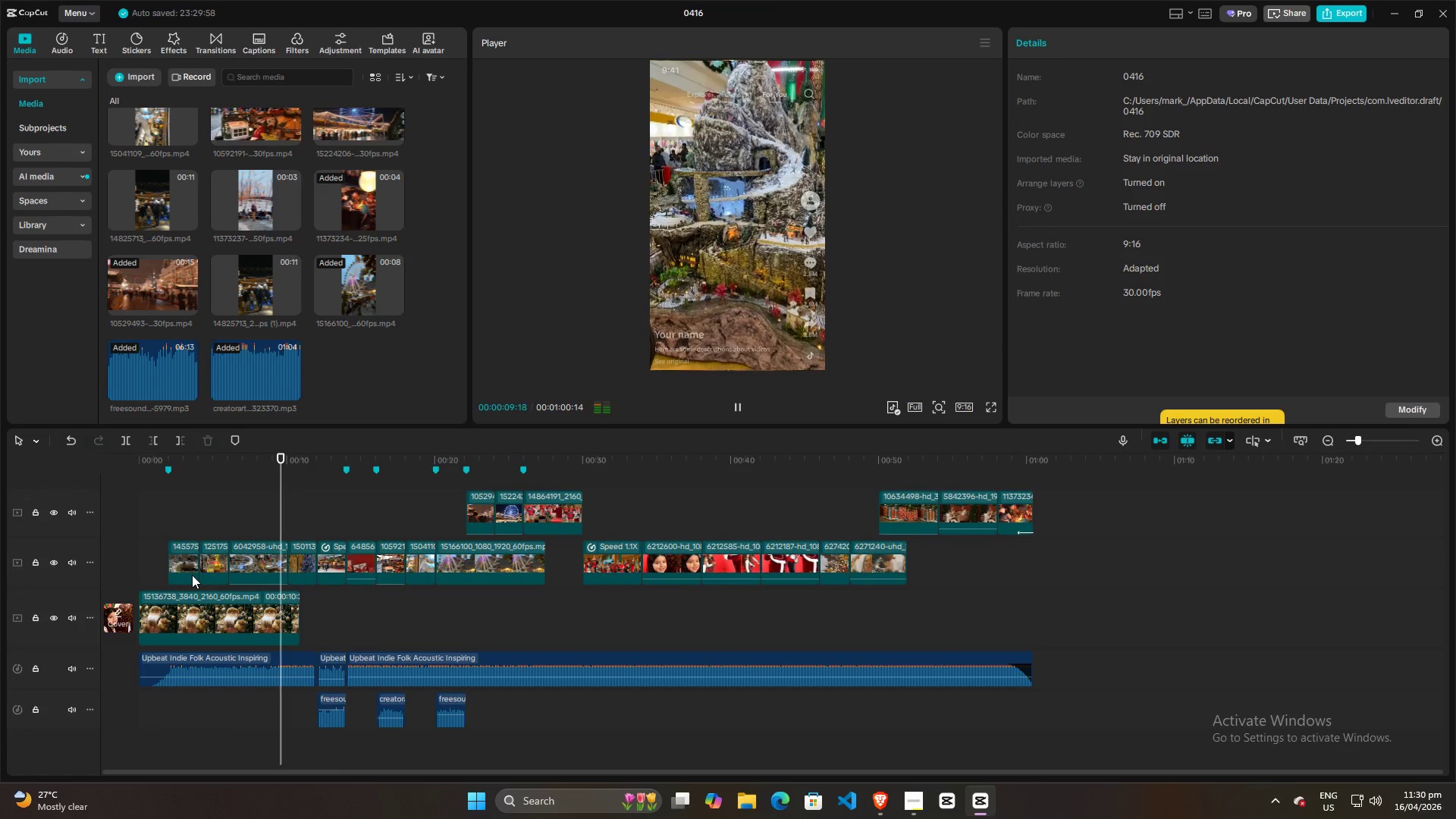 
wait(14.66)
 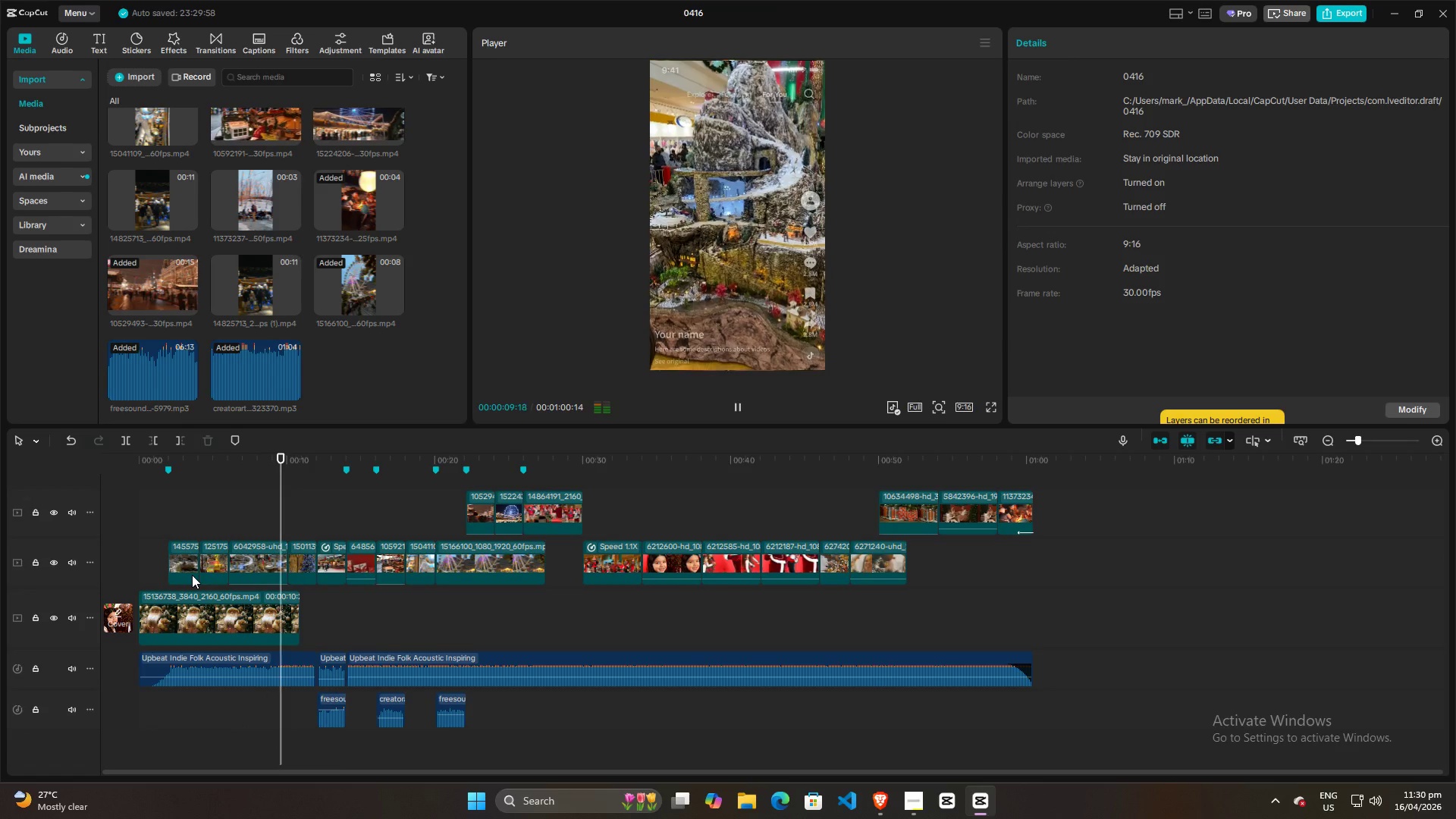 
key(Space)
 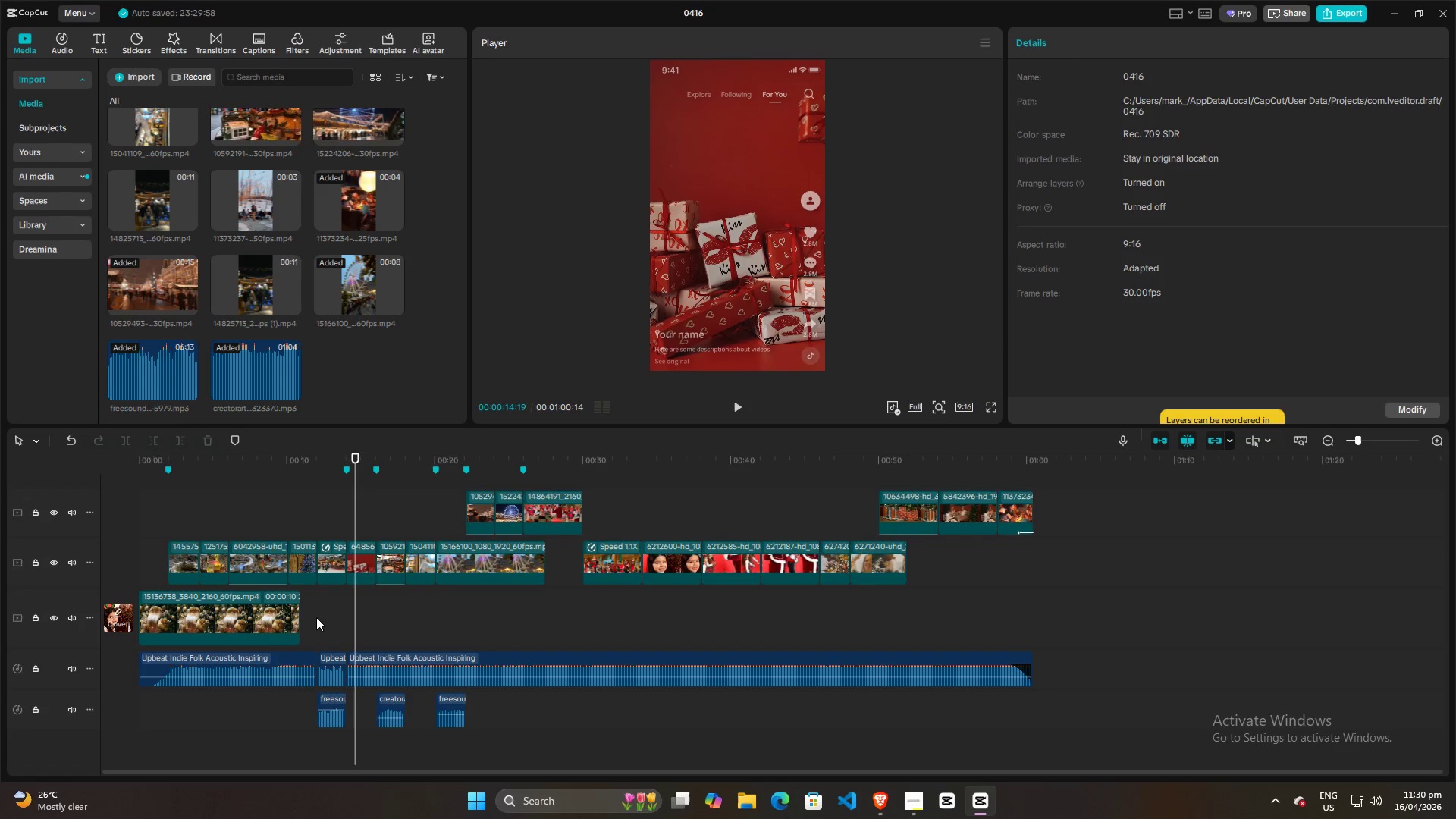 
left_click([310, 602])
 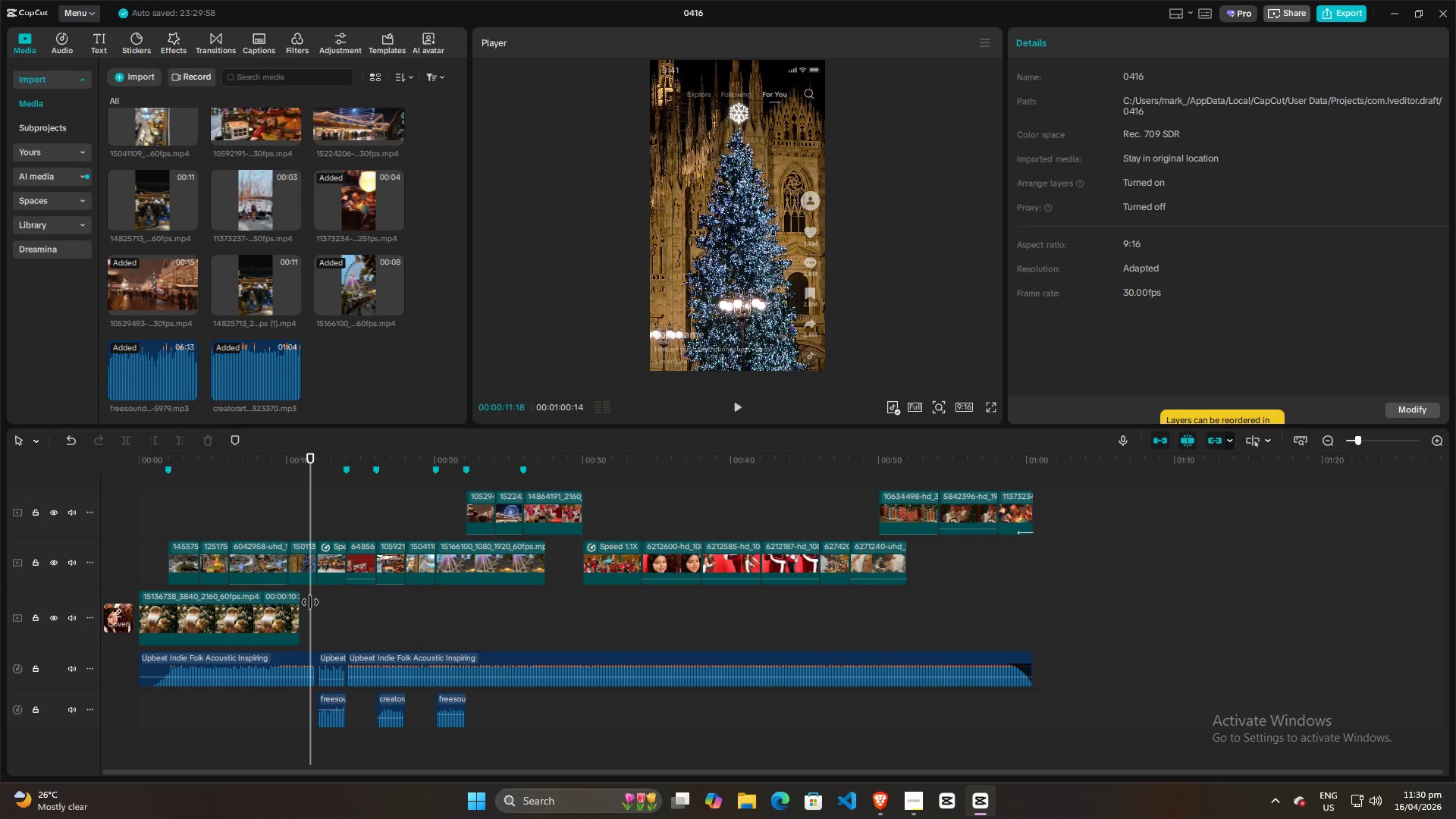 
key(Space)
 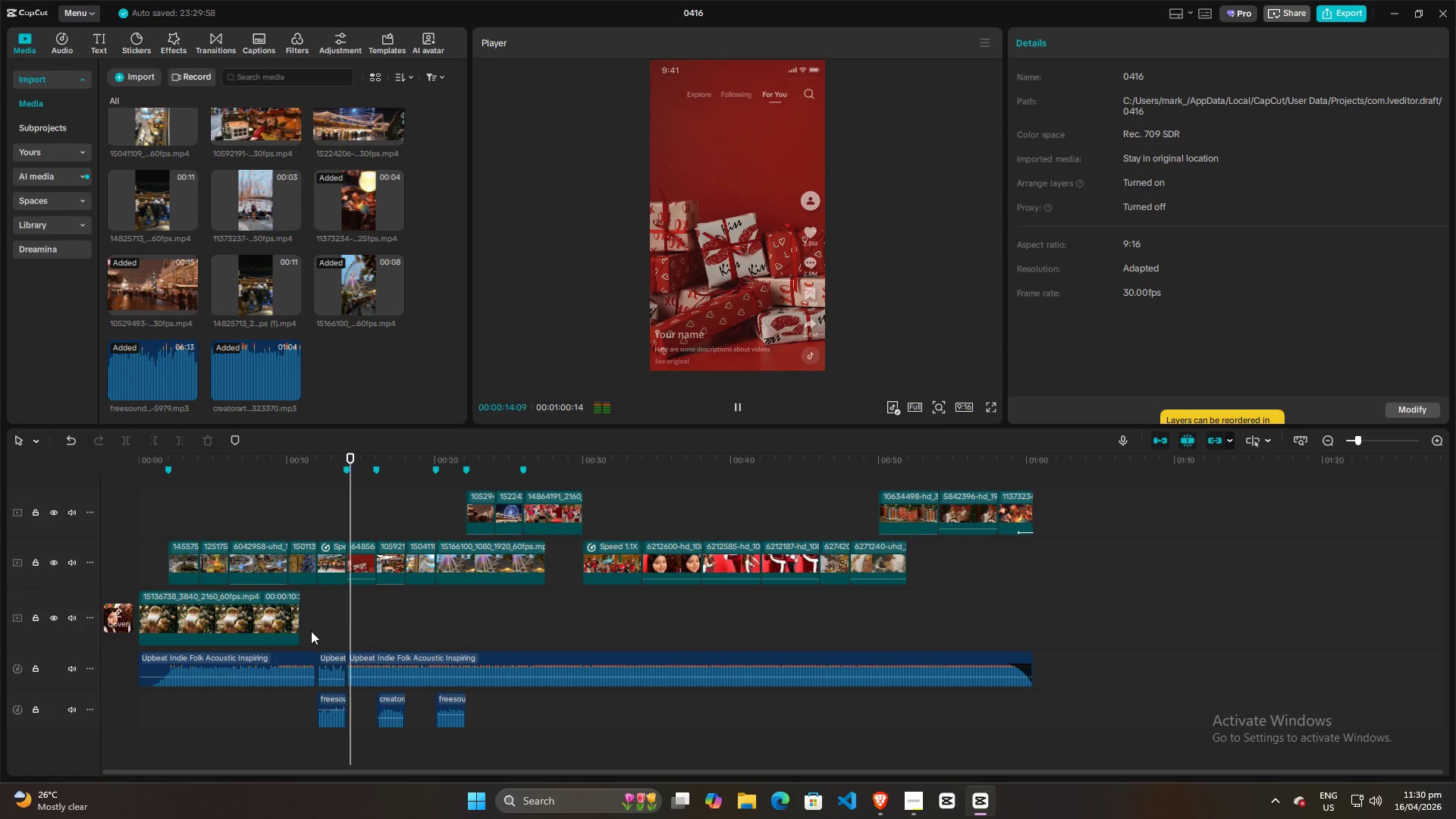 
key(Space)
 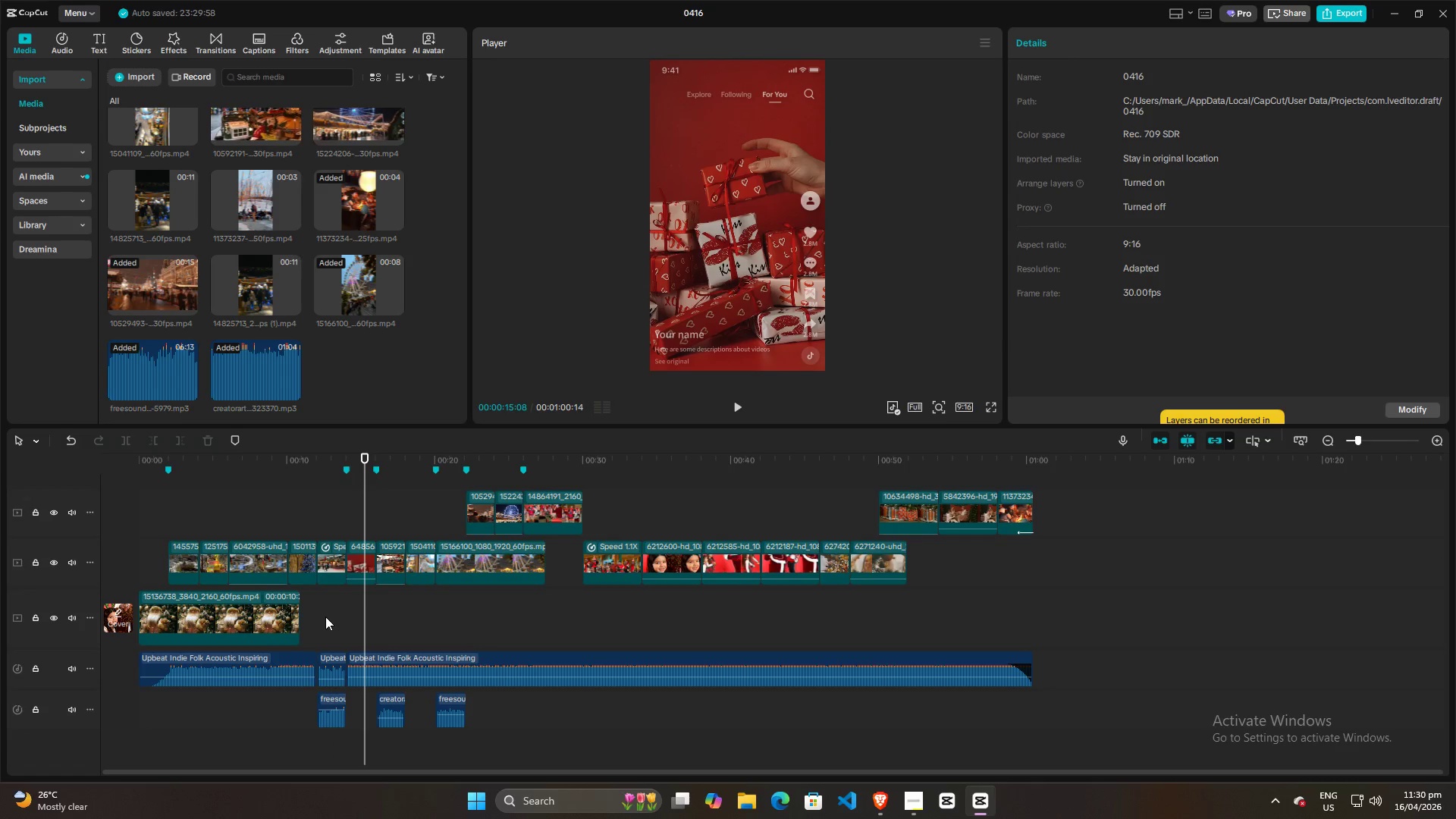 
left_click([319, 612])
 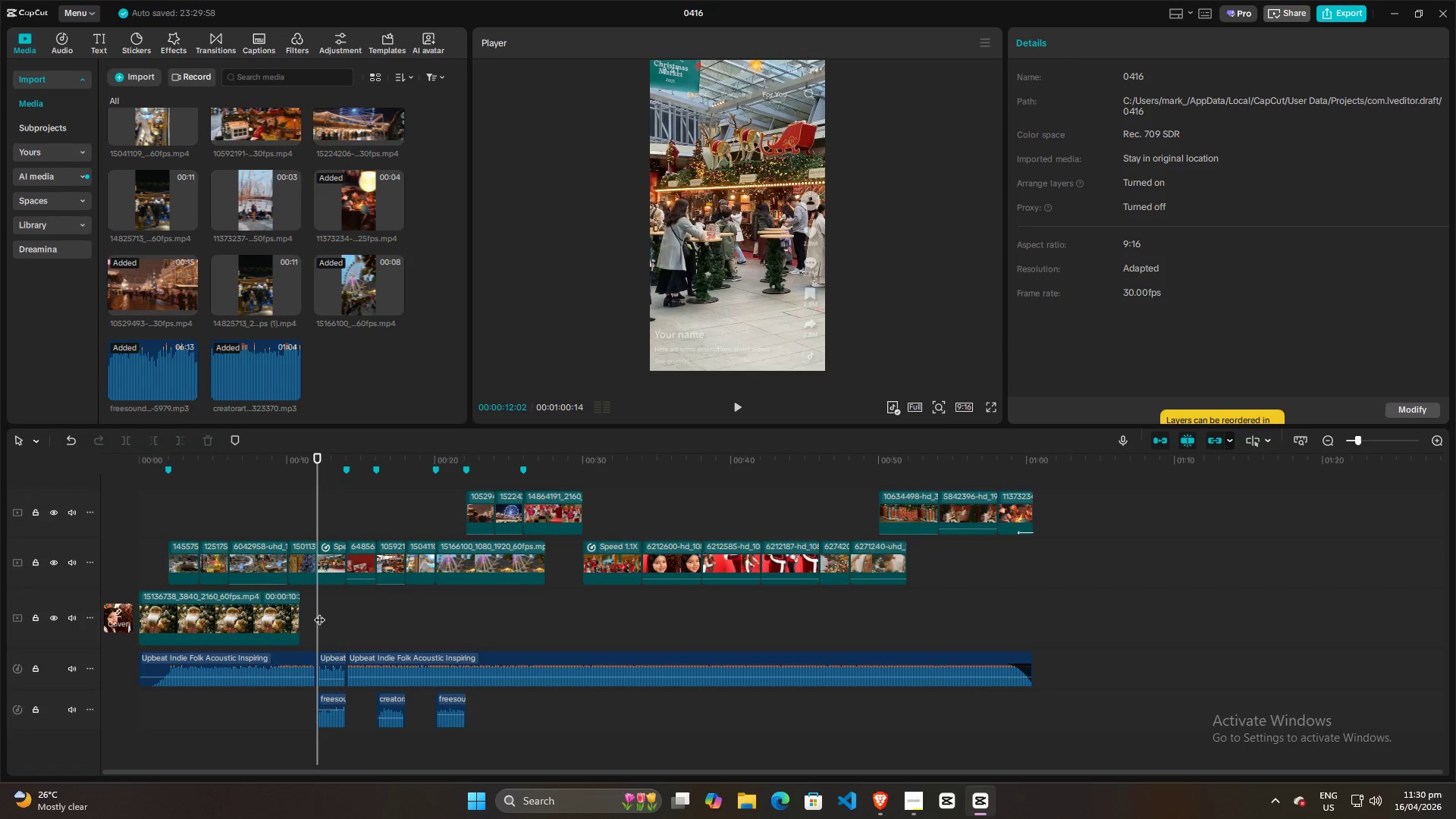 
key(Space)
 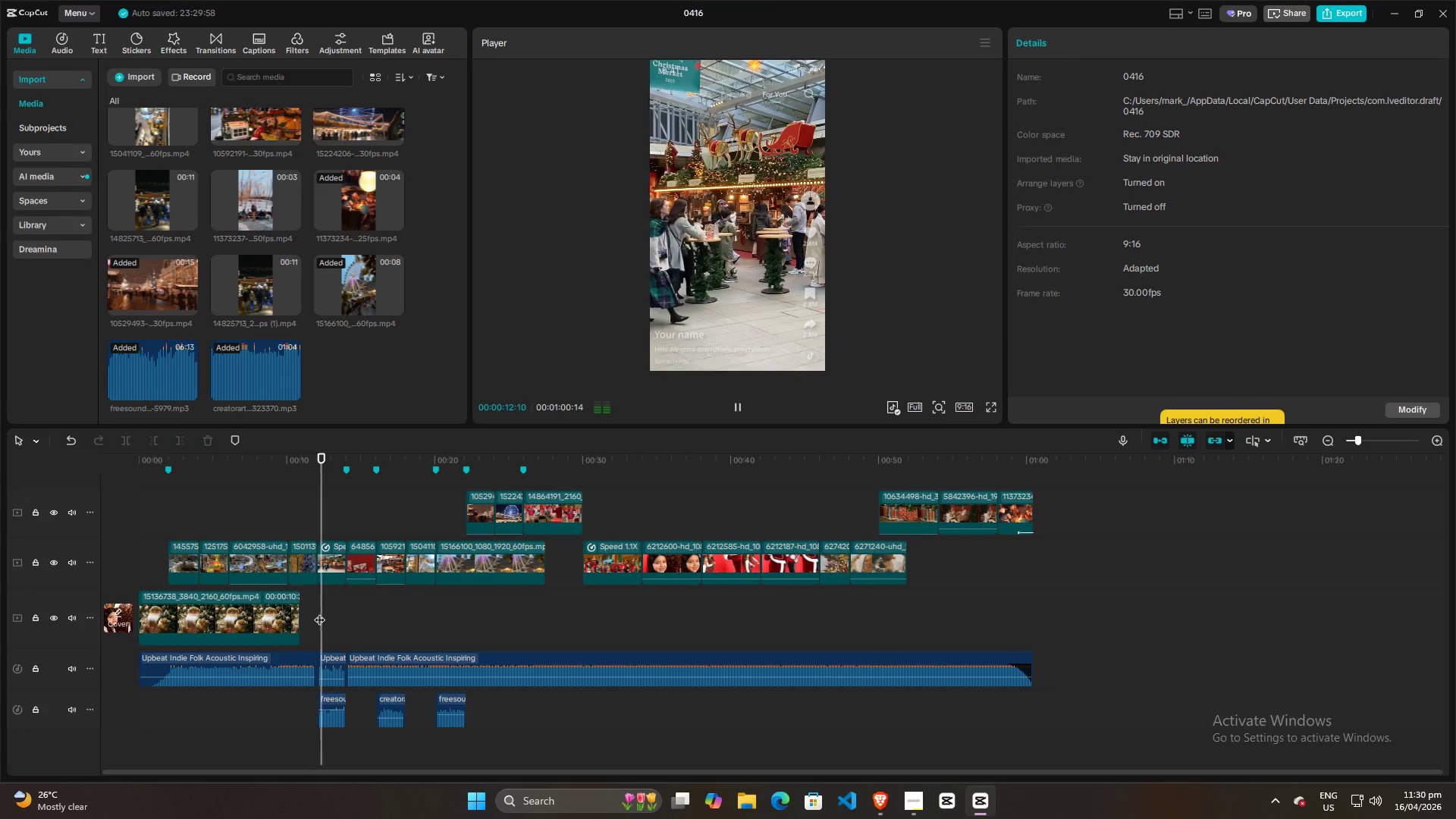 
key(Space)
 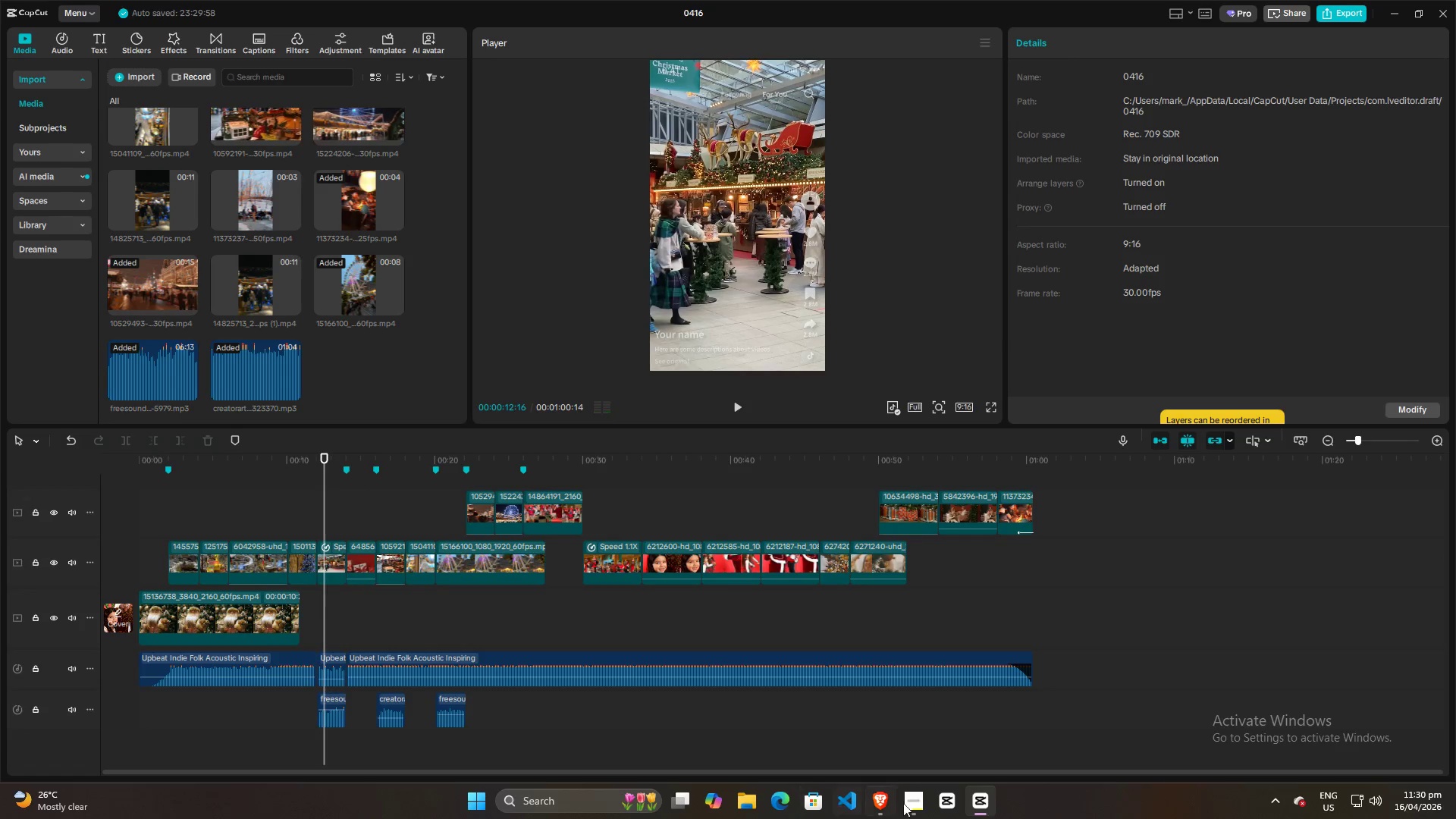 
left_click([918, 805])